 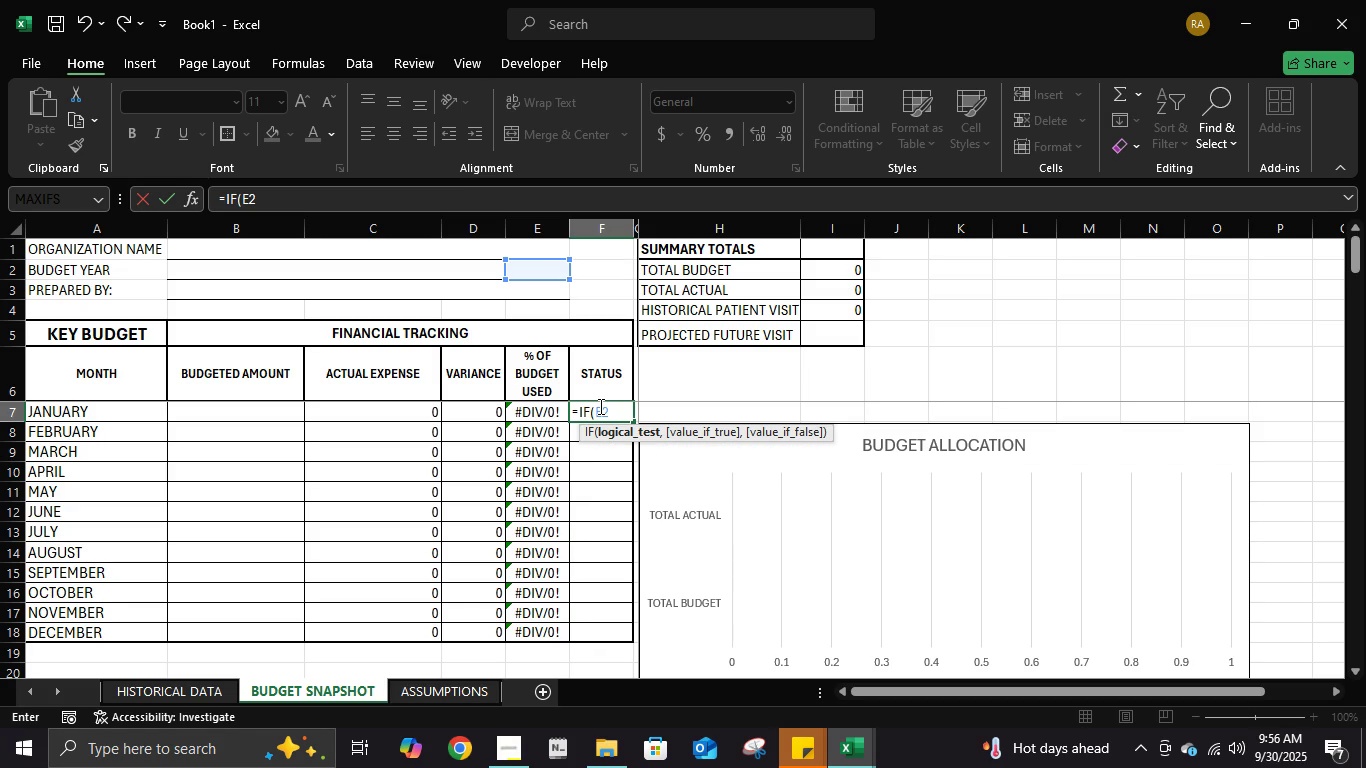 
key(Shift+ShiftRight)
 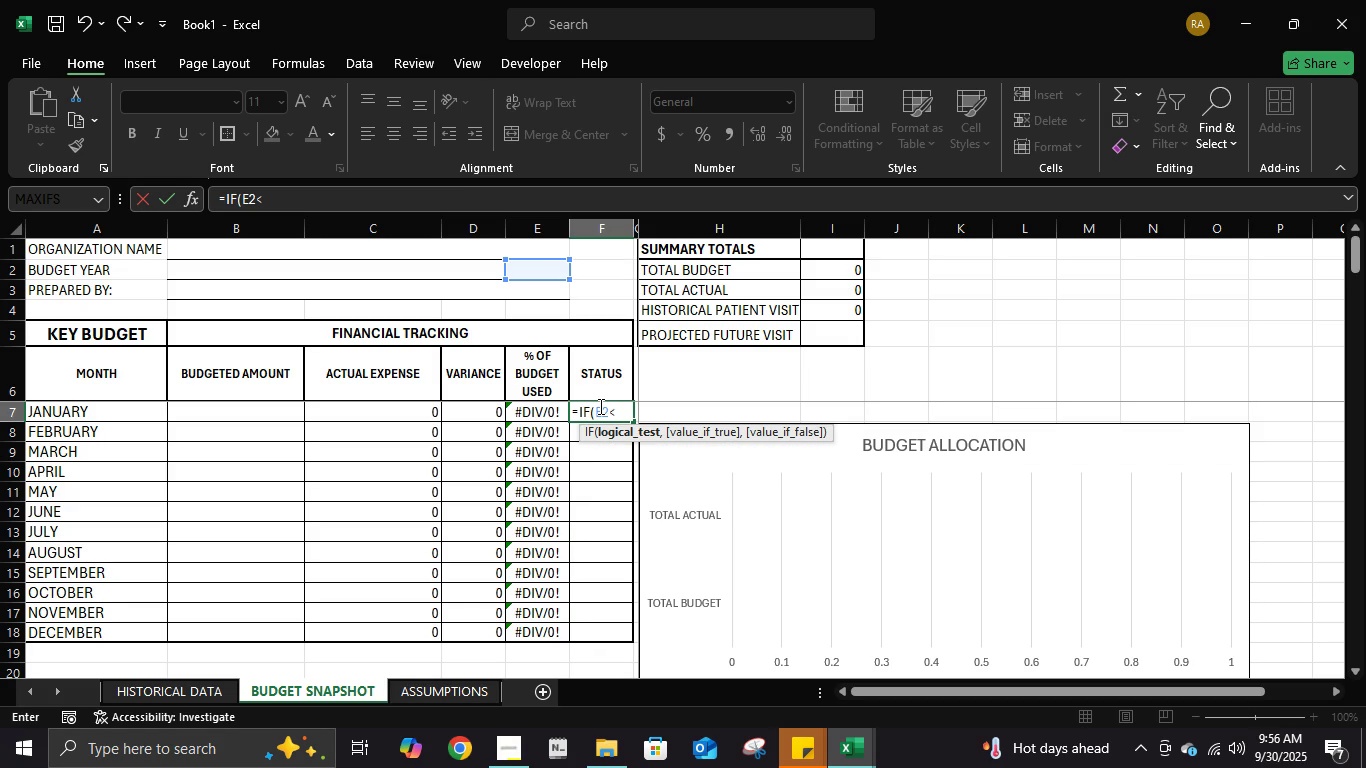 
key(Shift+Comma)
 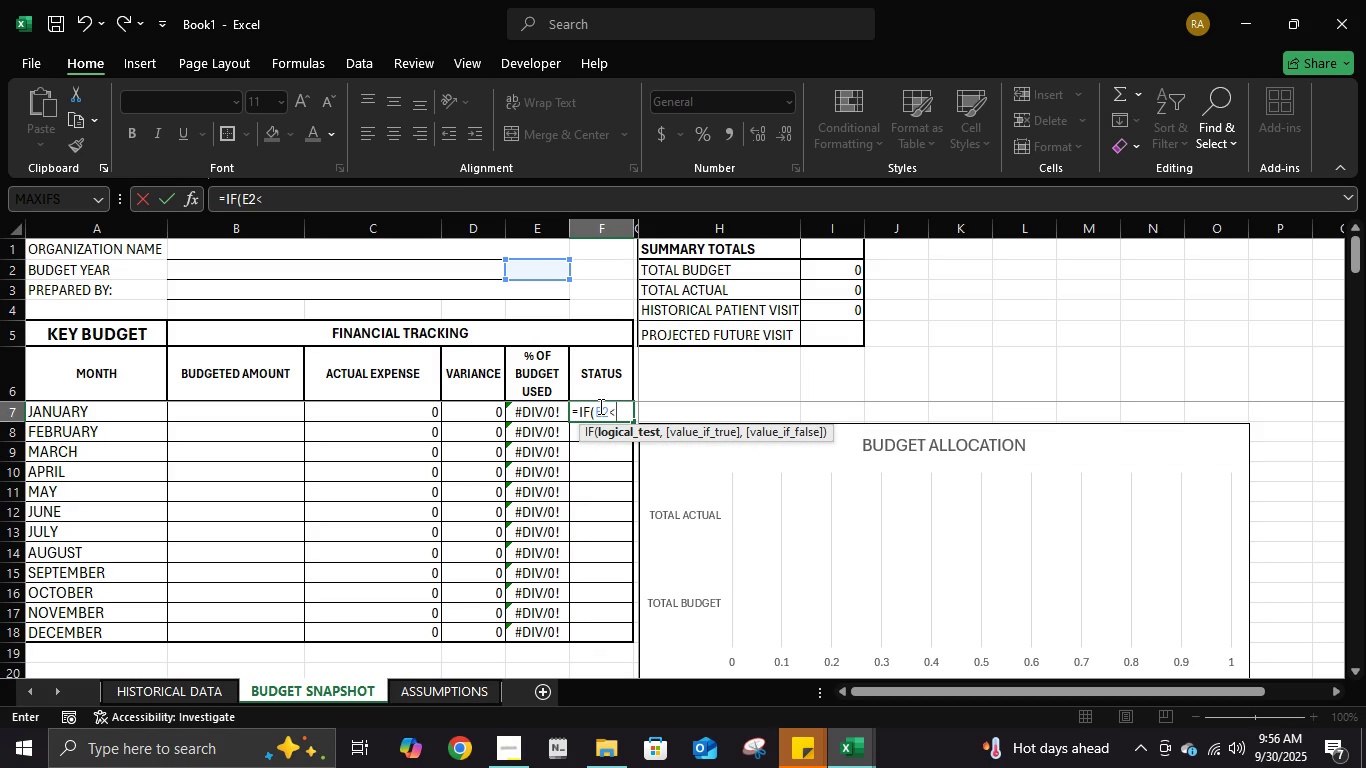 
wait(9.52)
 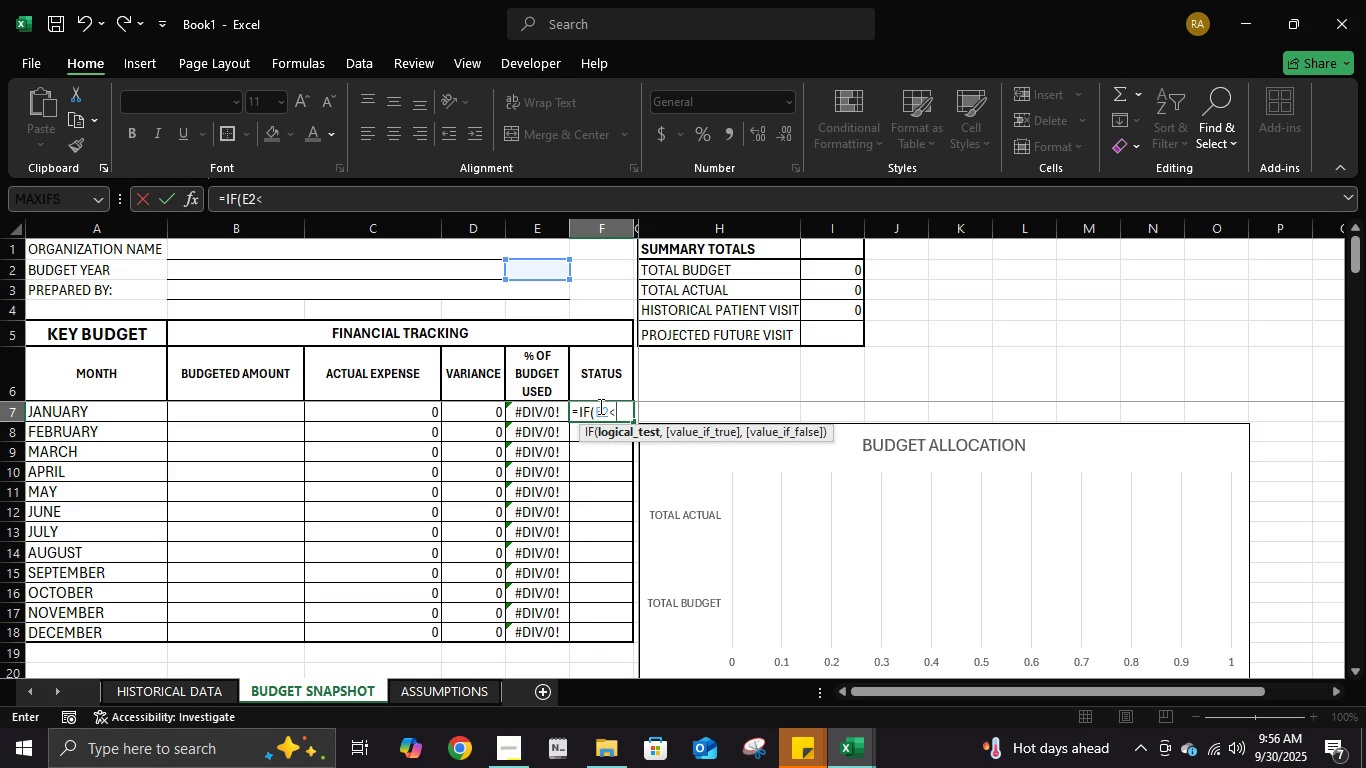 
key(Numpad0)
 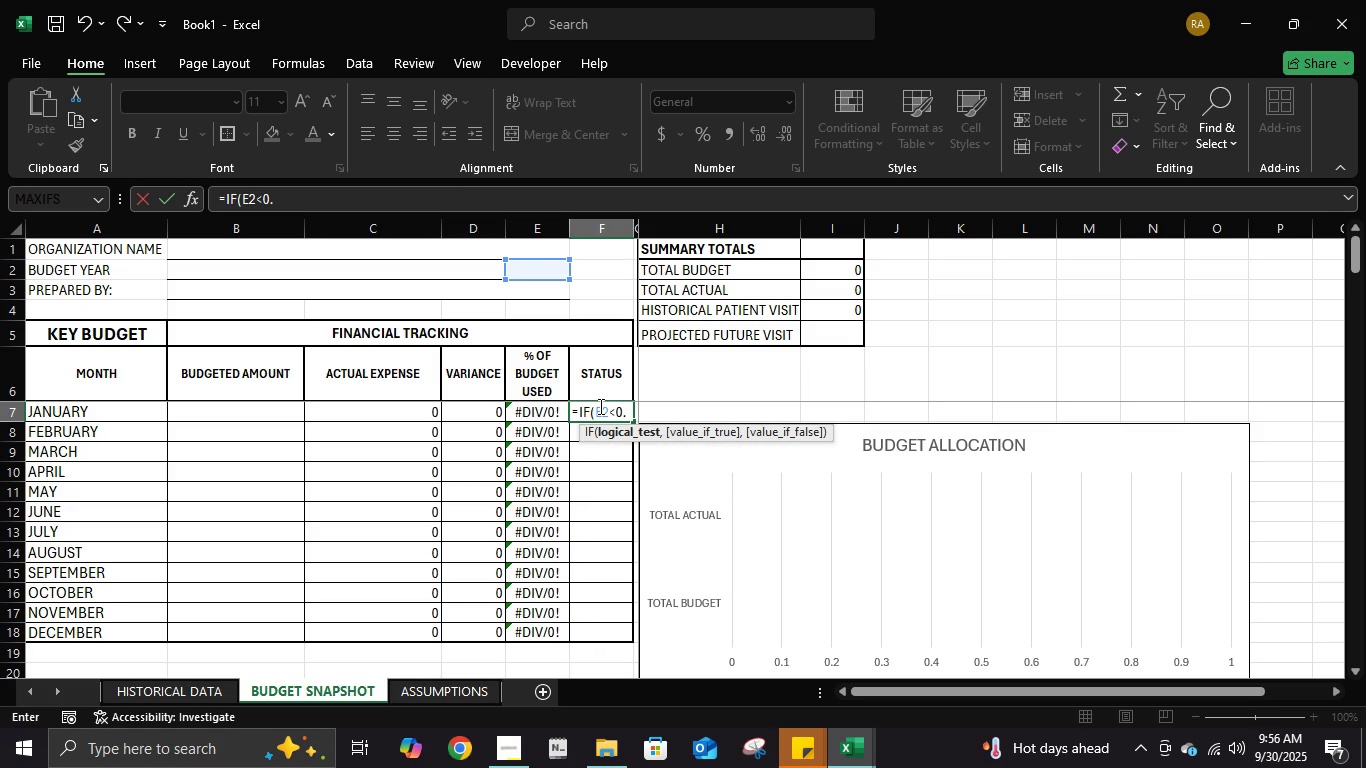 
key(NumpadDecimal)
 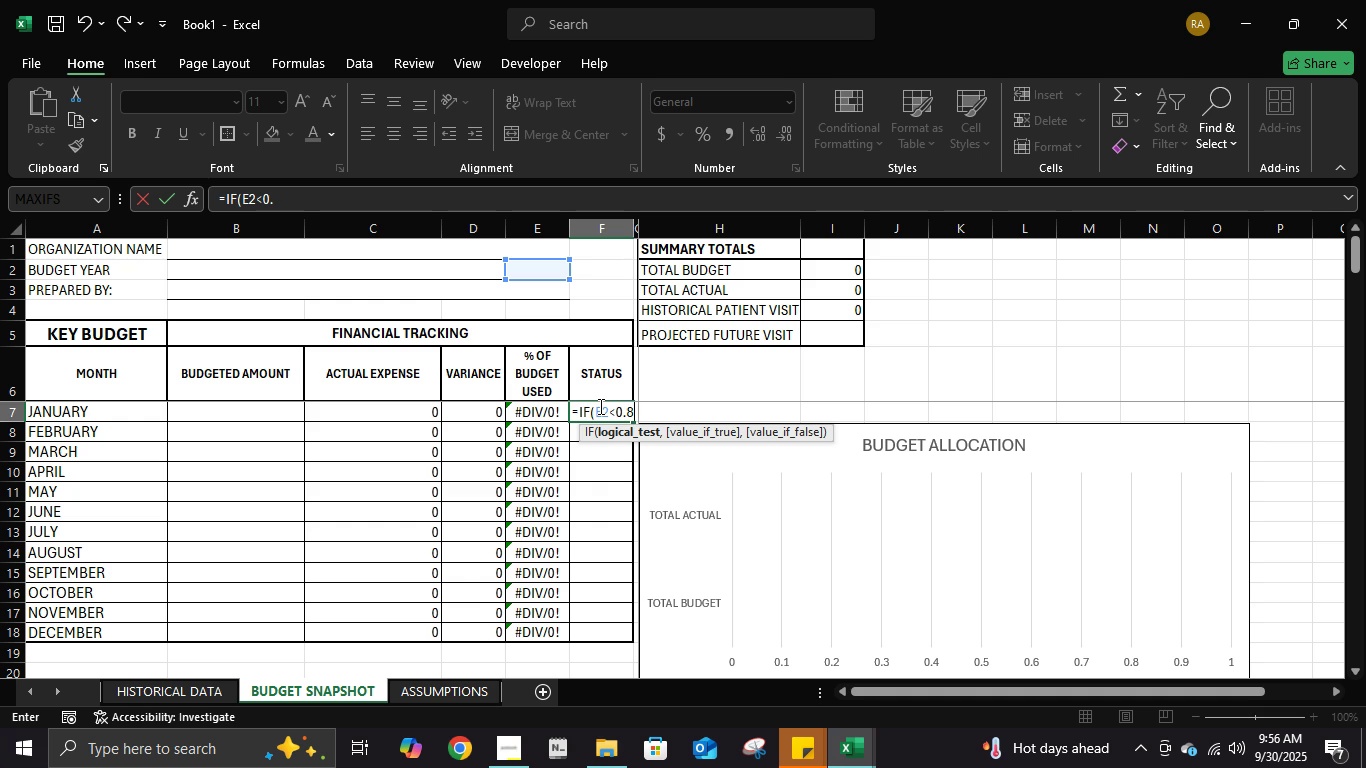 
key(Numpad8)
 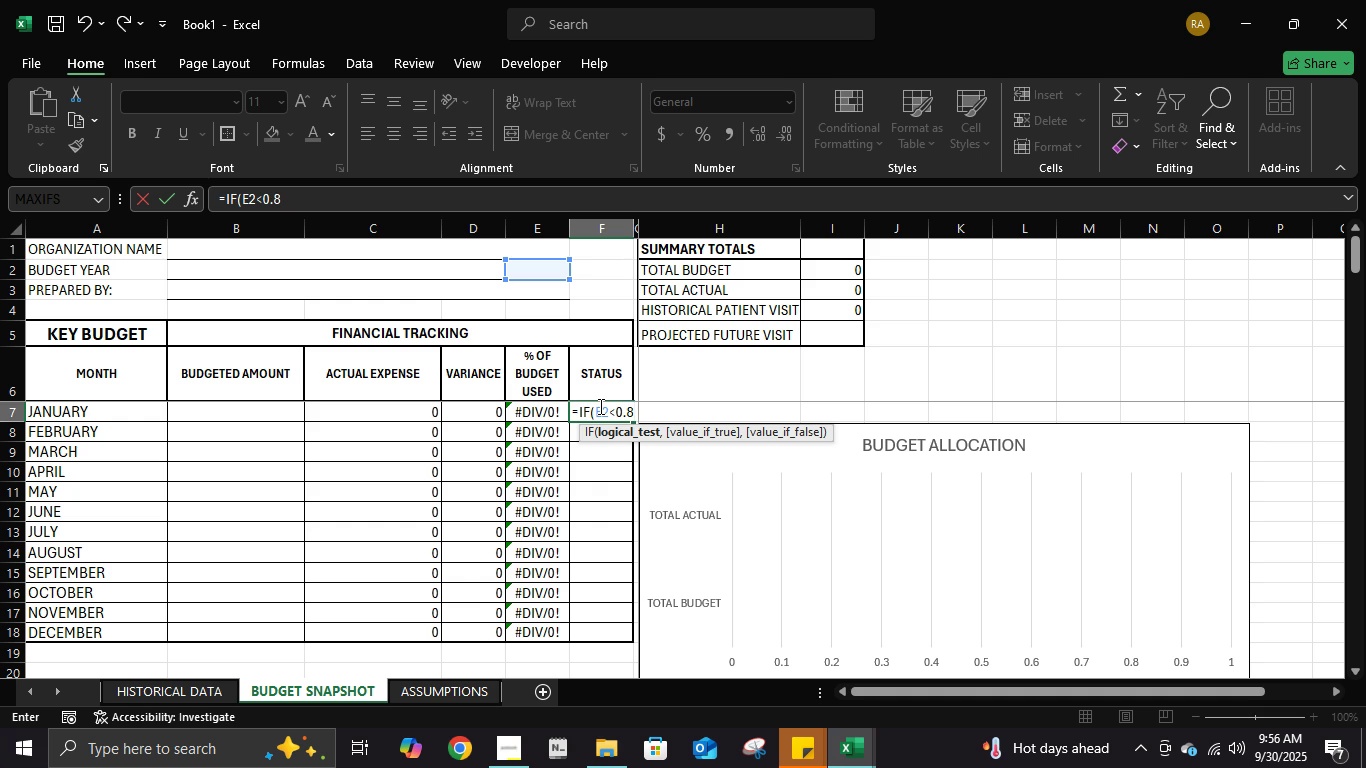 
key(Comma)
 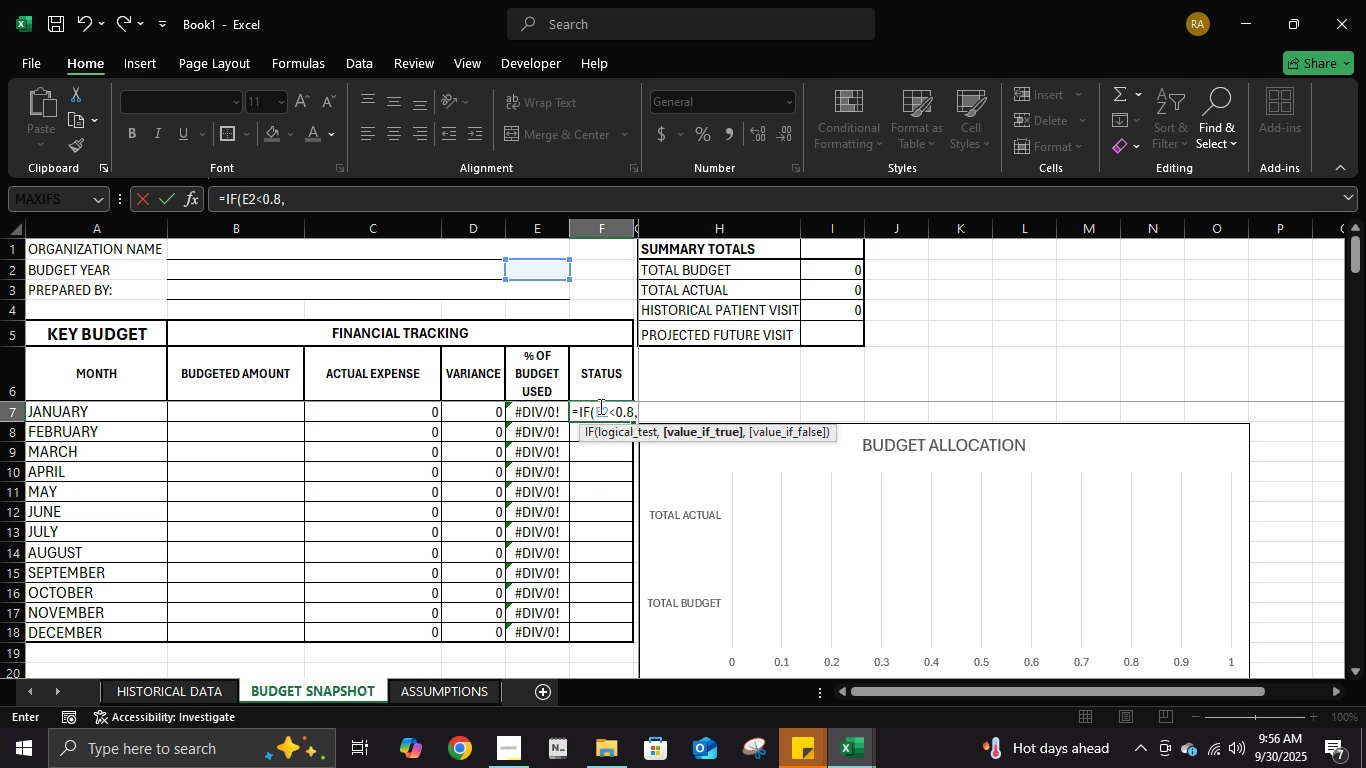 
key(Space)
 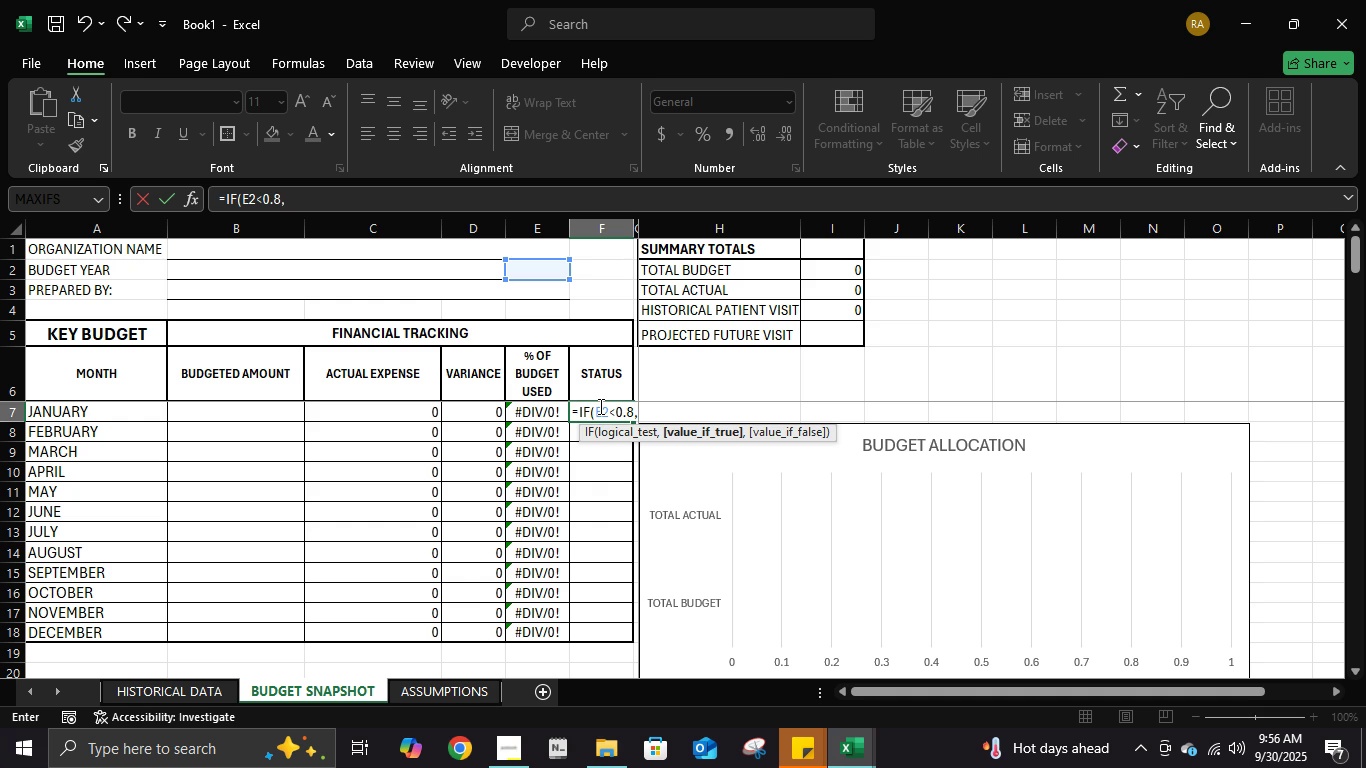 
wait(8.02)
 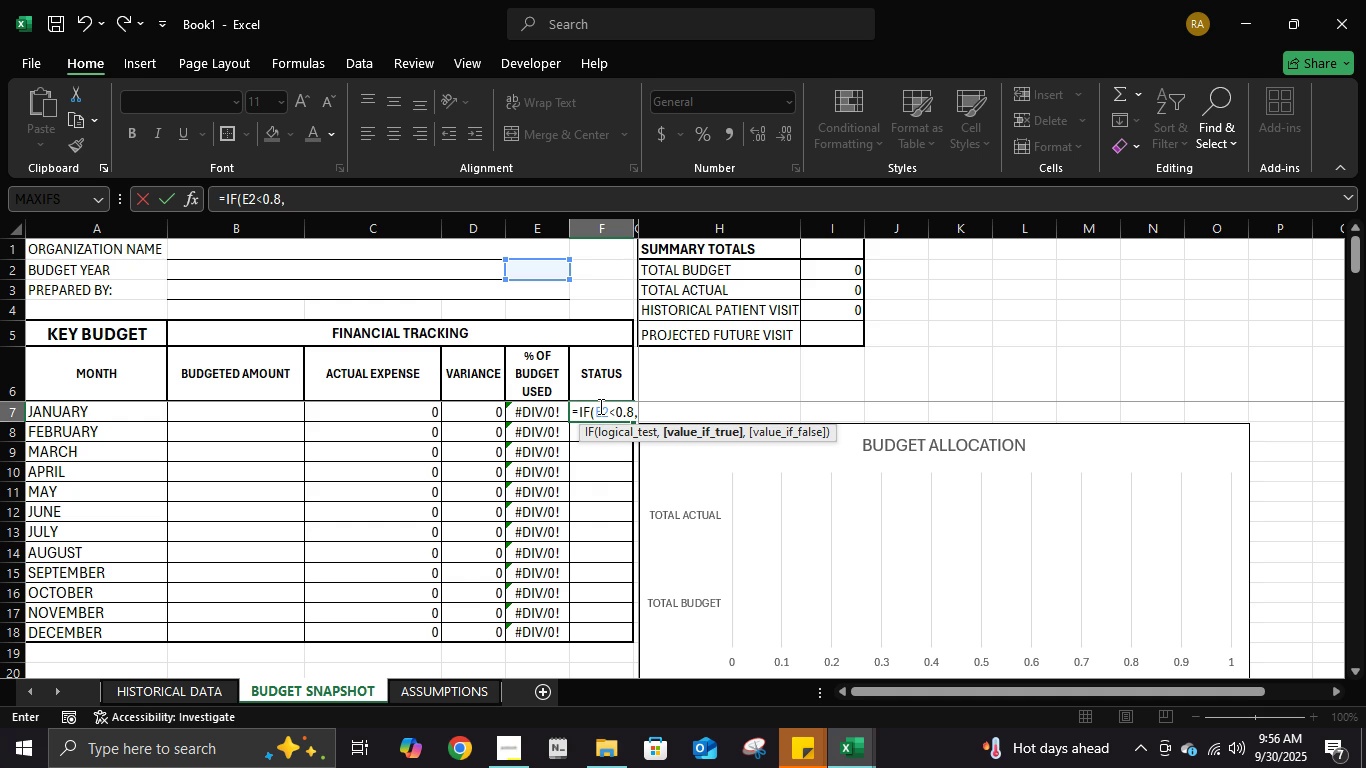 
mouse_move([142, 60])
 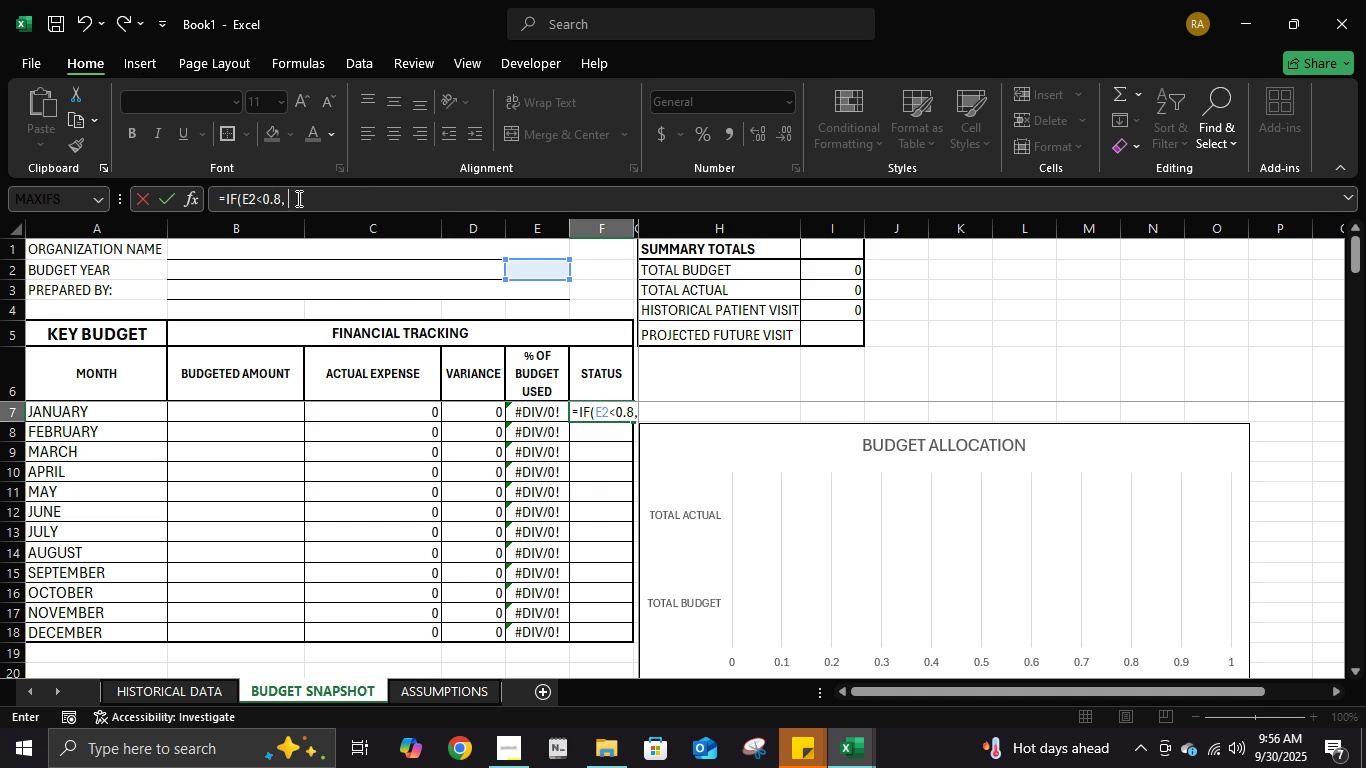 
left_click([297, 198])
 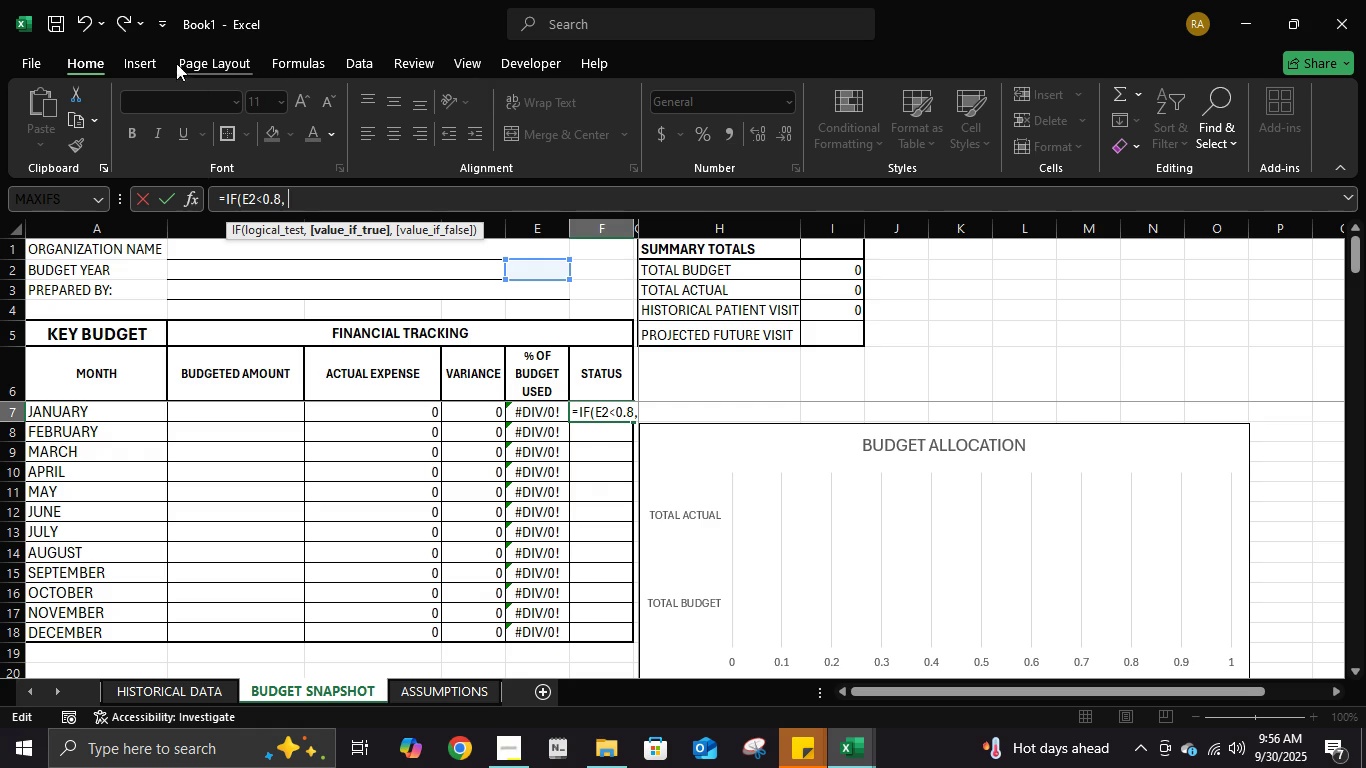 
left_click([129, 60])
 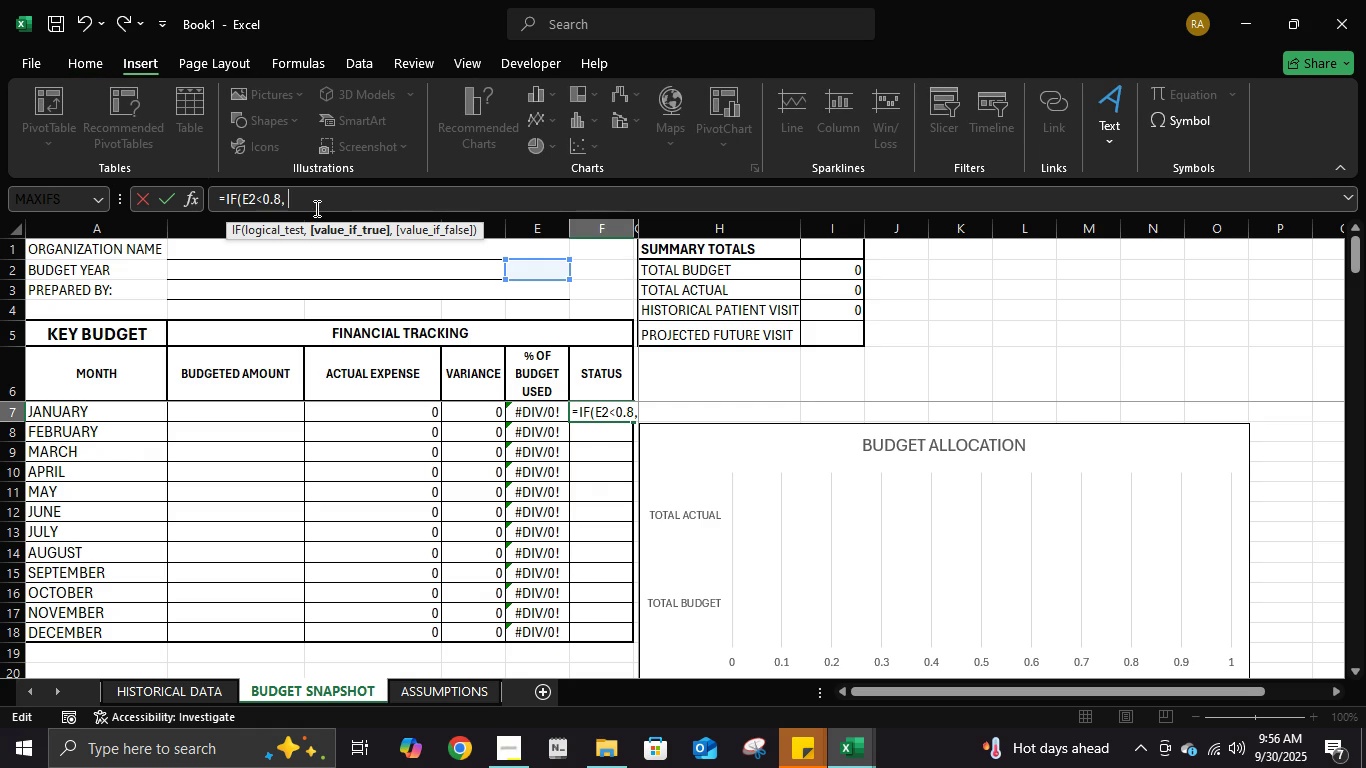 
left_click([315, 205])
 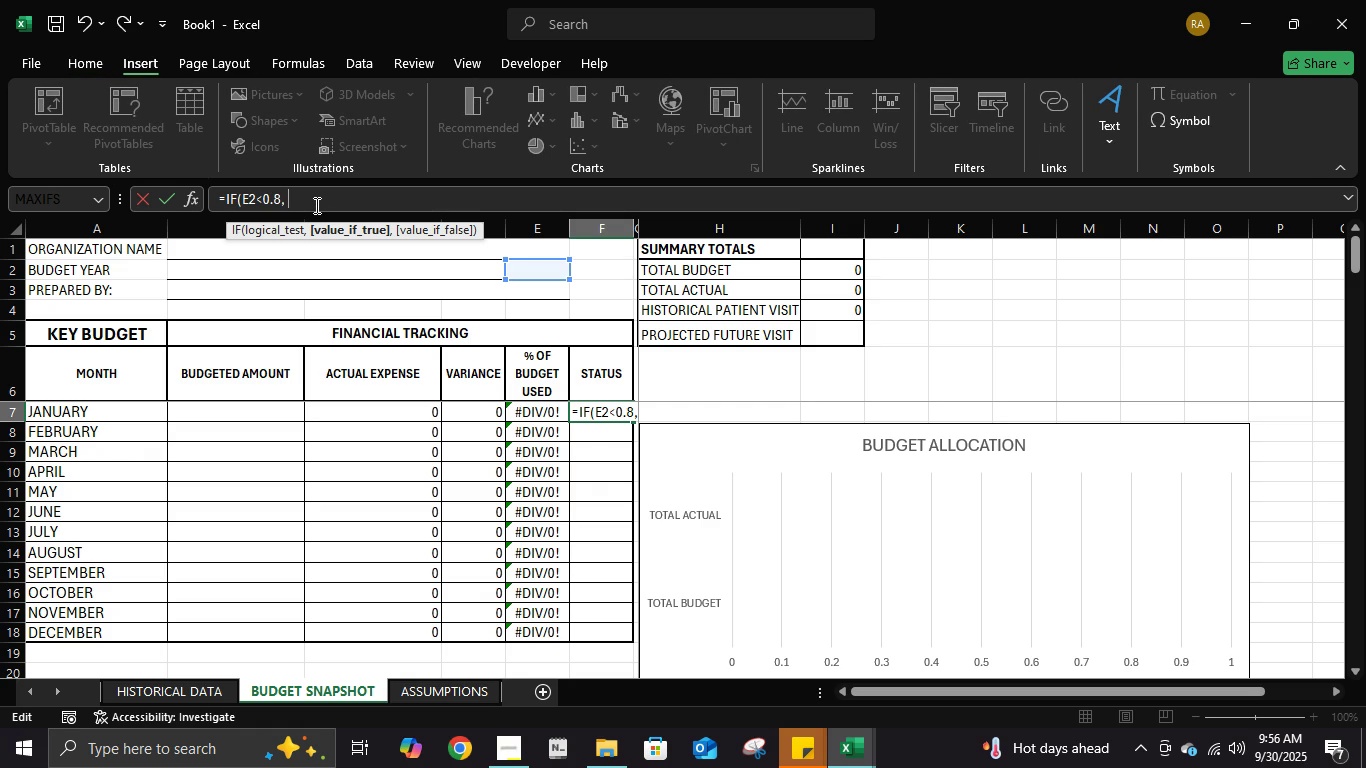 
wait(10.45)
 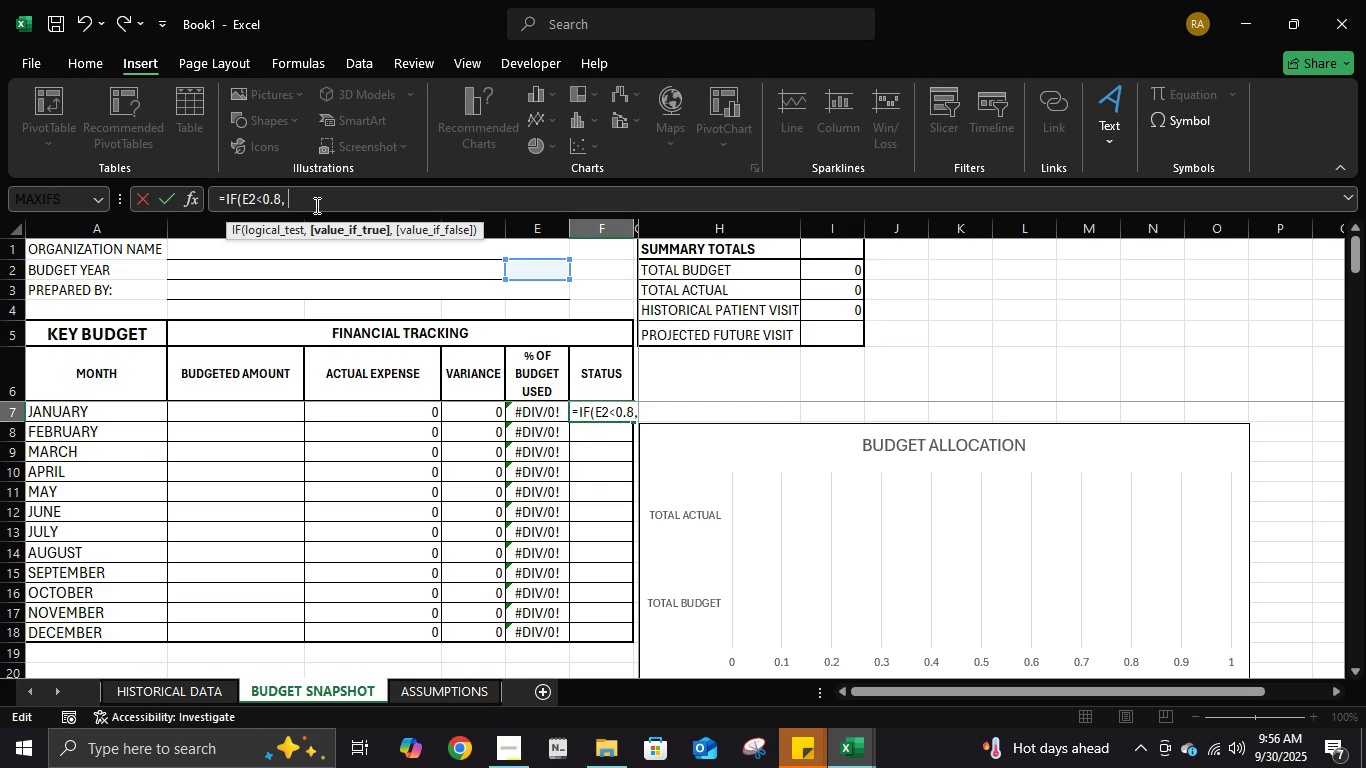 
left_click([1202, 119])
 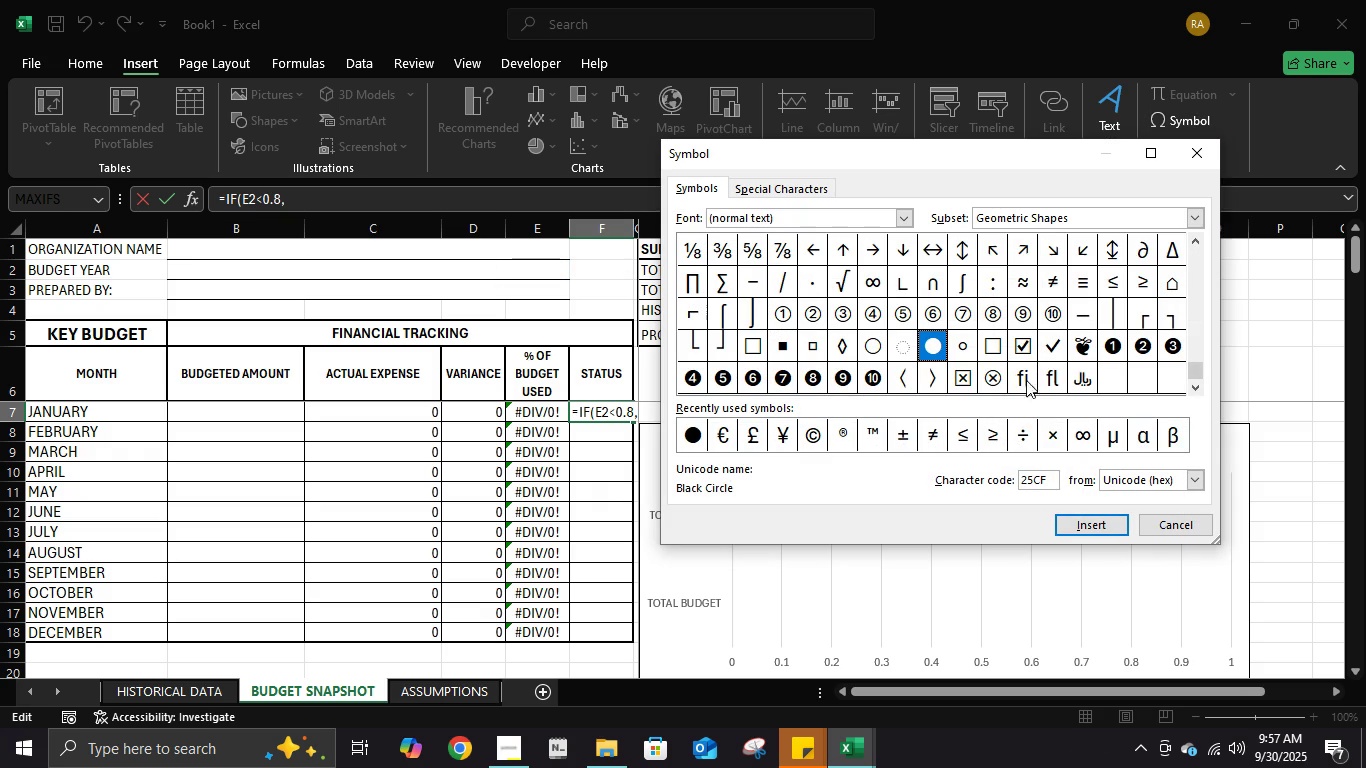 
scroll: coordinate [973, 368], scroll_direction: down, amount: 6.0
 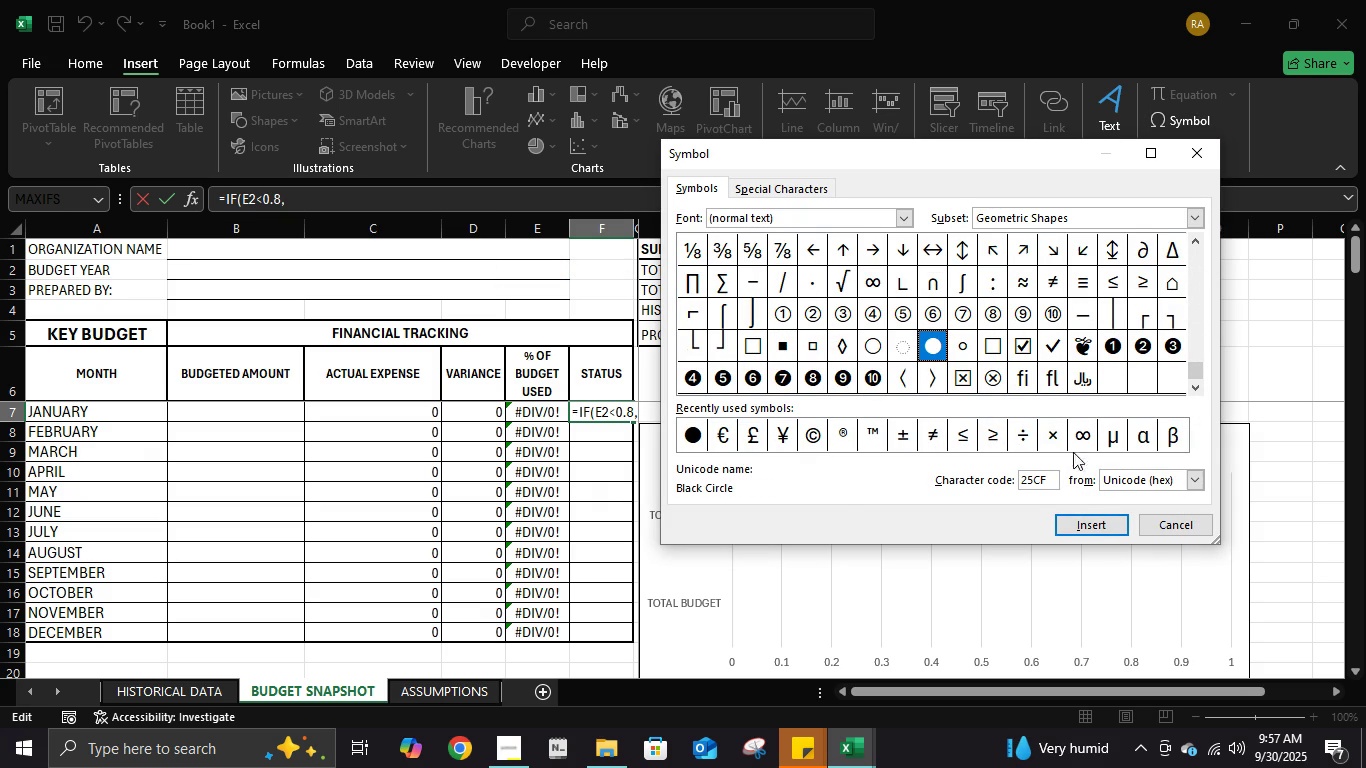 
wait(8.43)
 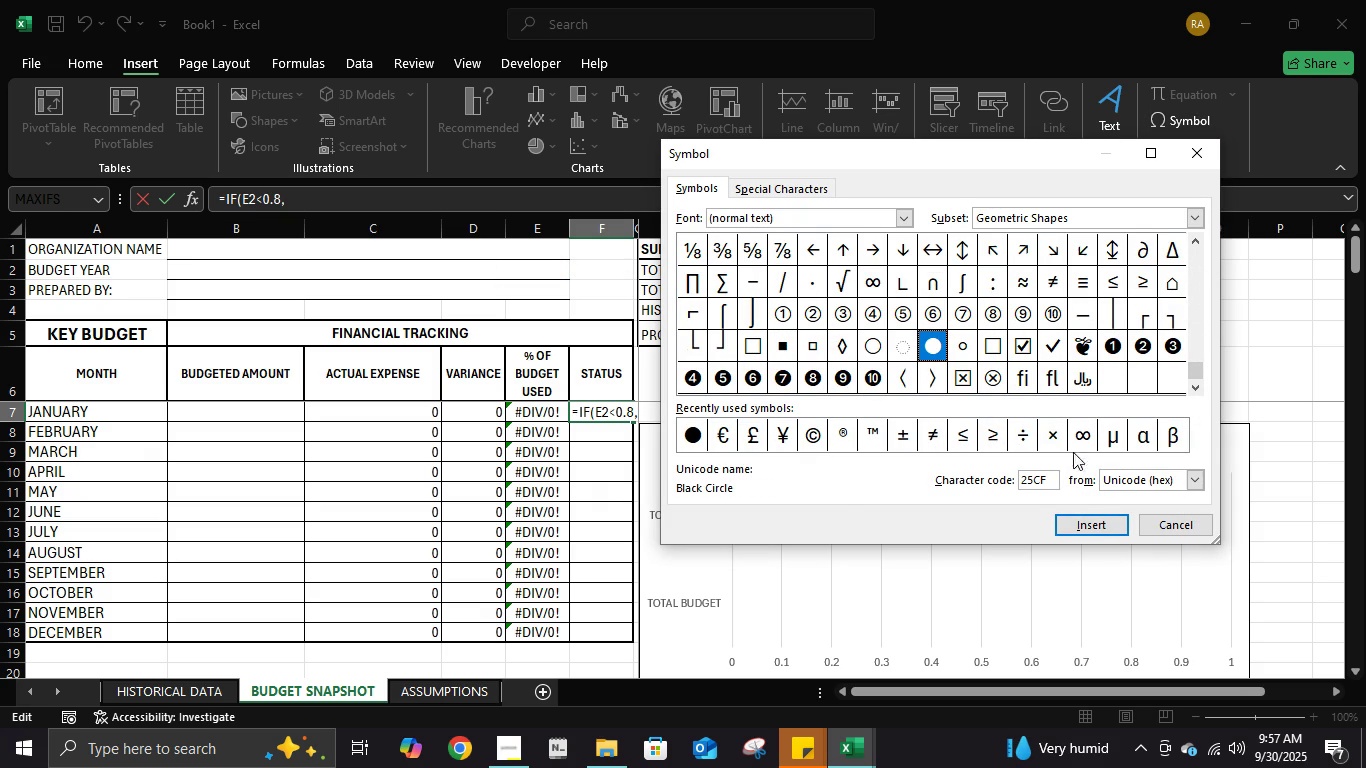 
left_click([688, 434])
 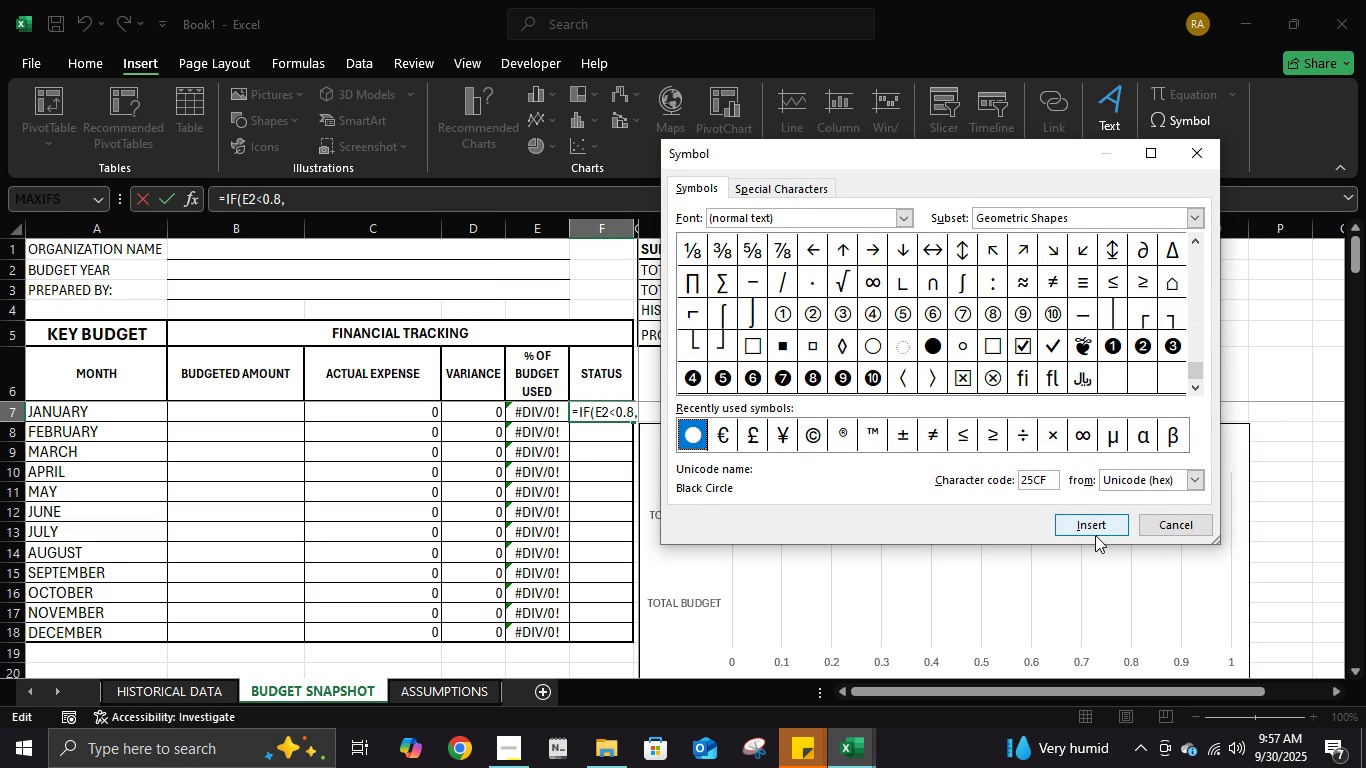 
left_click([1025, 350])
 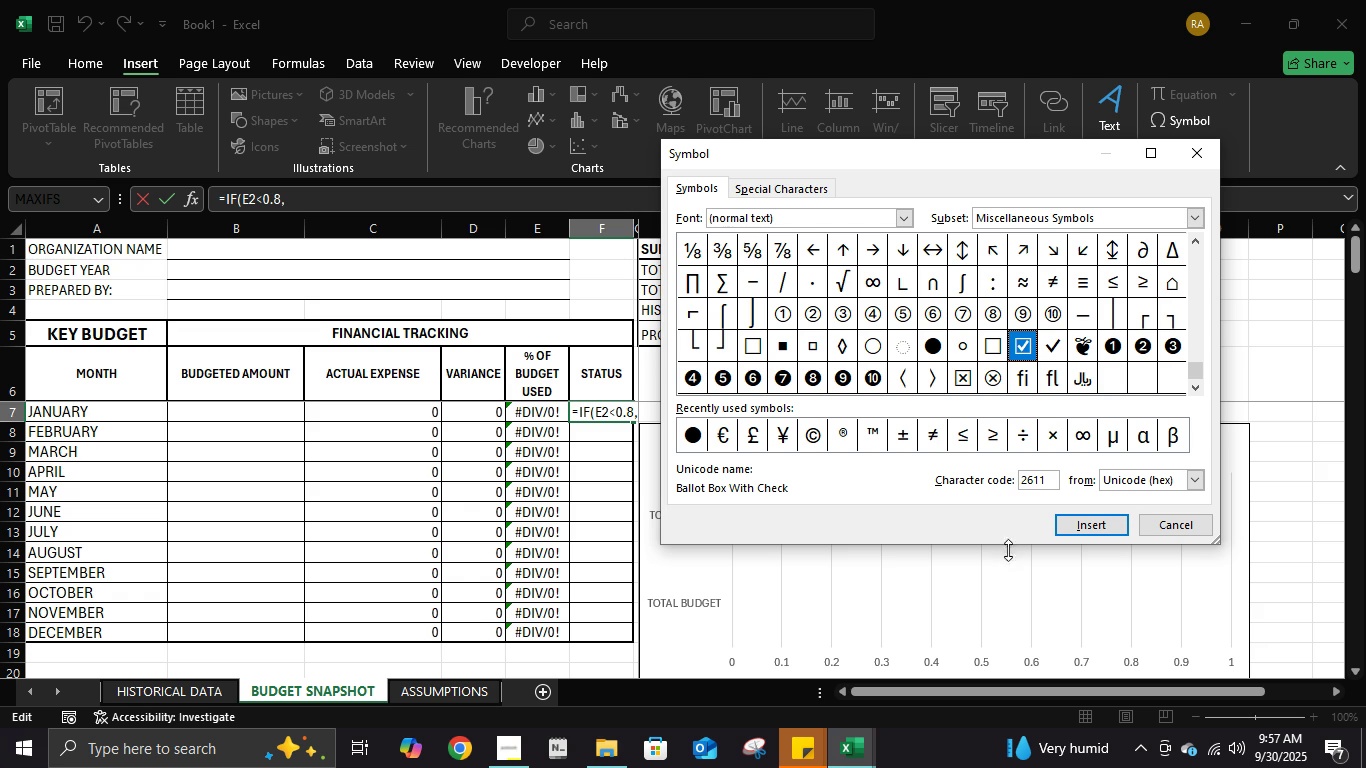 
scroll: coordinate [986, 371], scroll_direction: up, amount: 5.0
 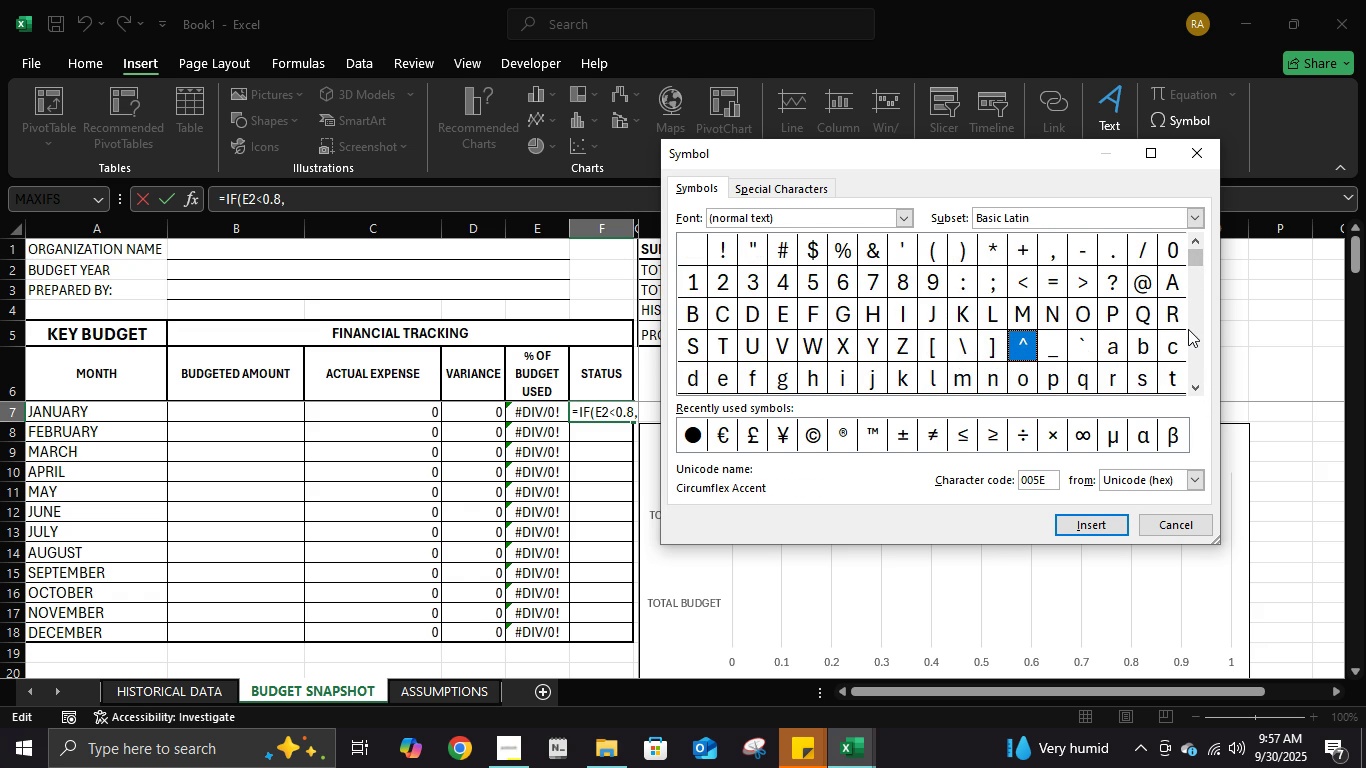 
wait(9.0)
 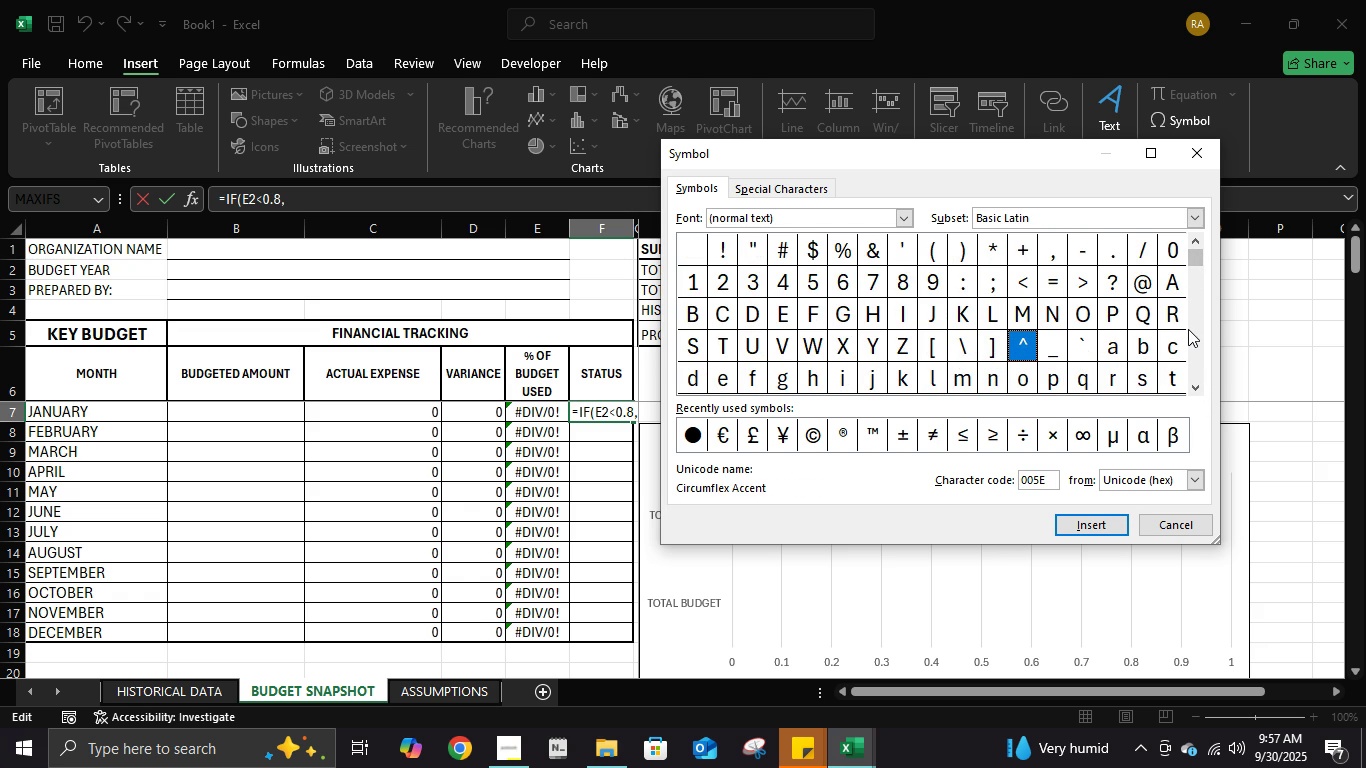 
left_click([1177, 513])
 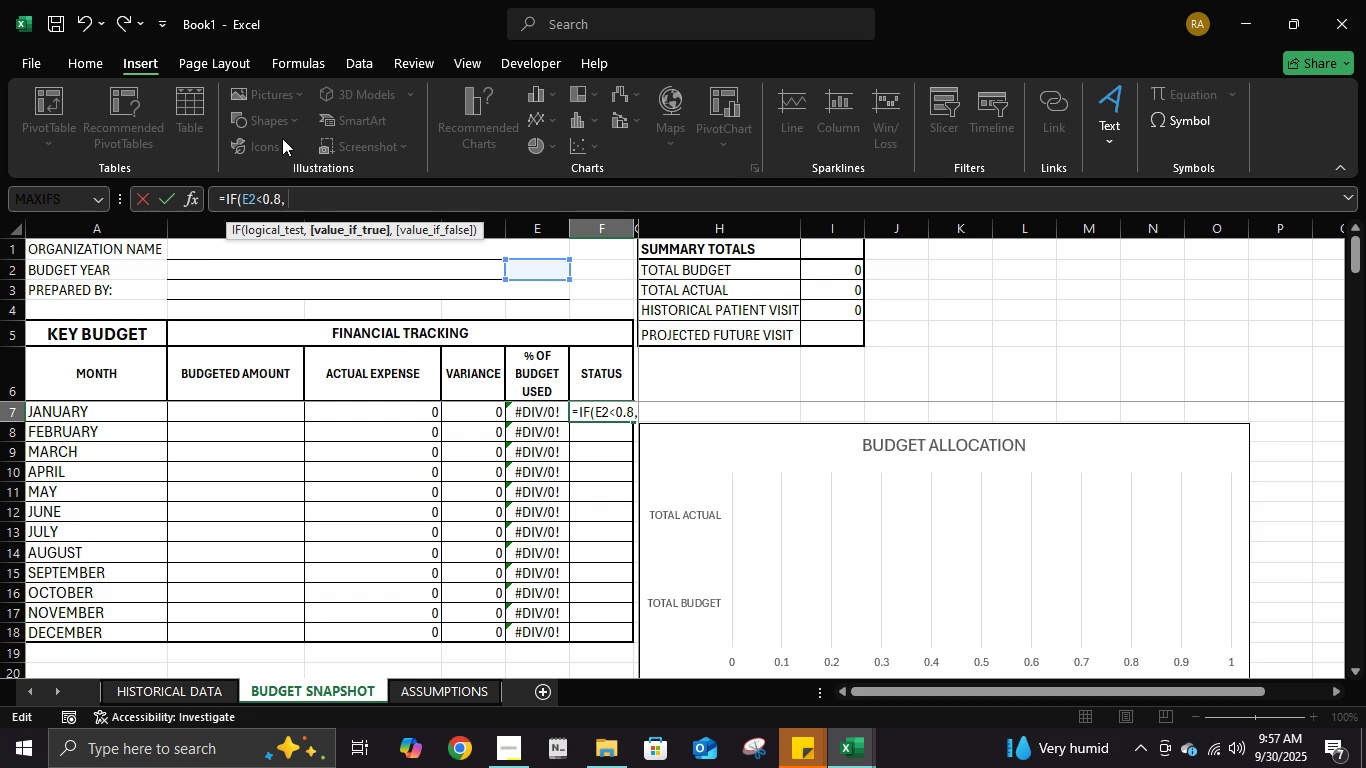 
left_click([288, 62])
 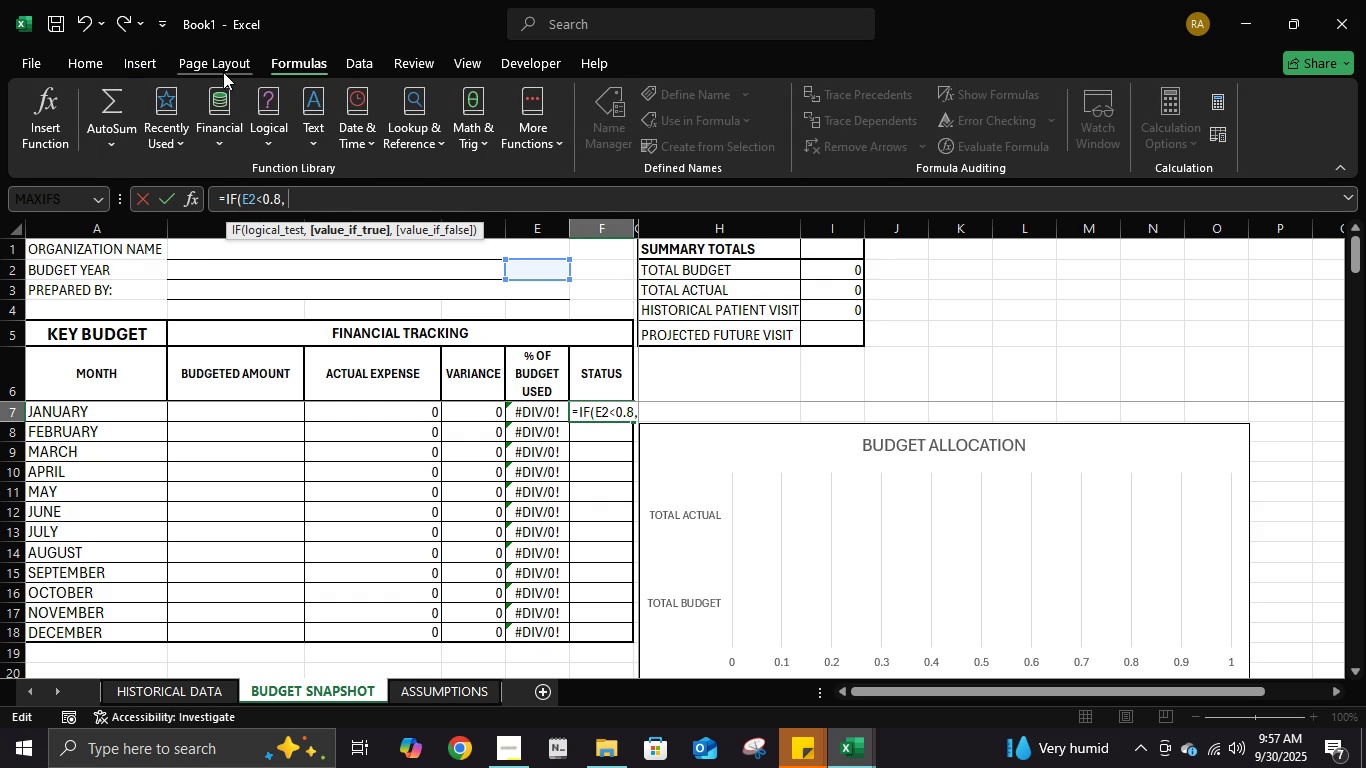 
left_click([223, 72])
 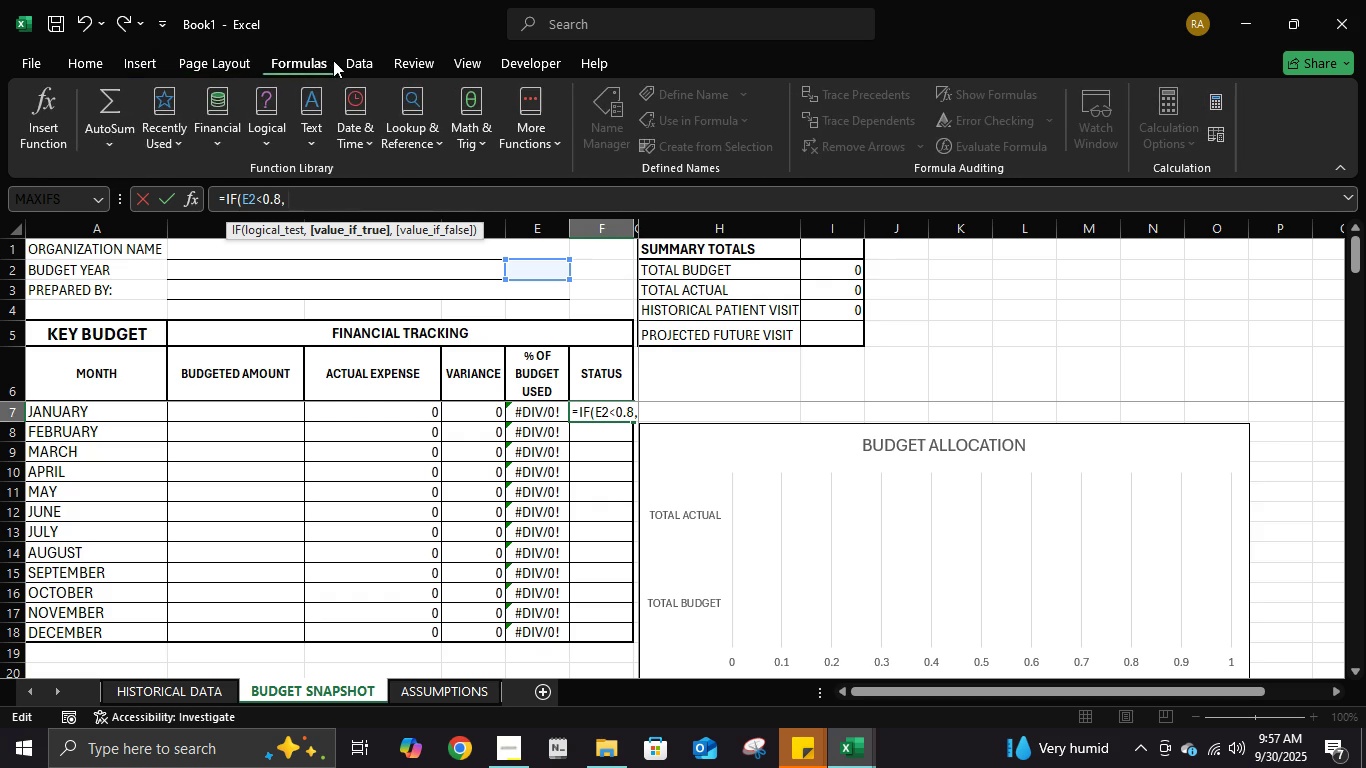 
double_click([335, 60])
 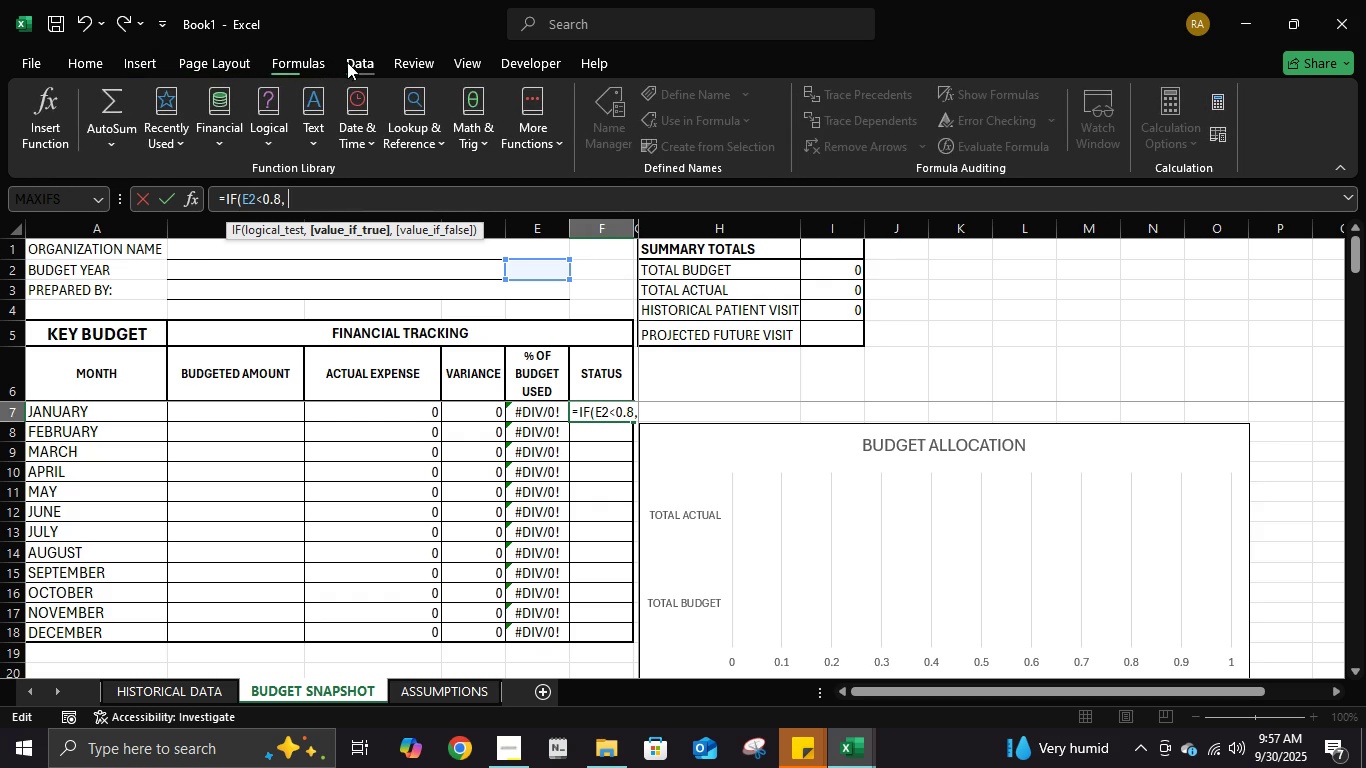 
left_click([347, 62])
 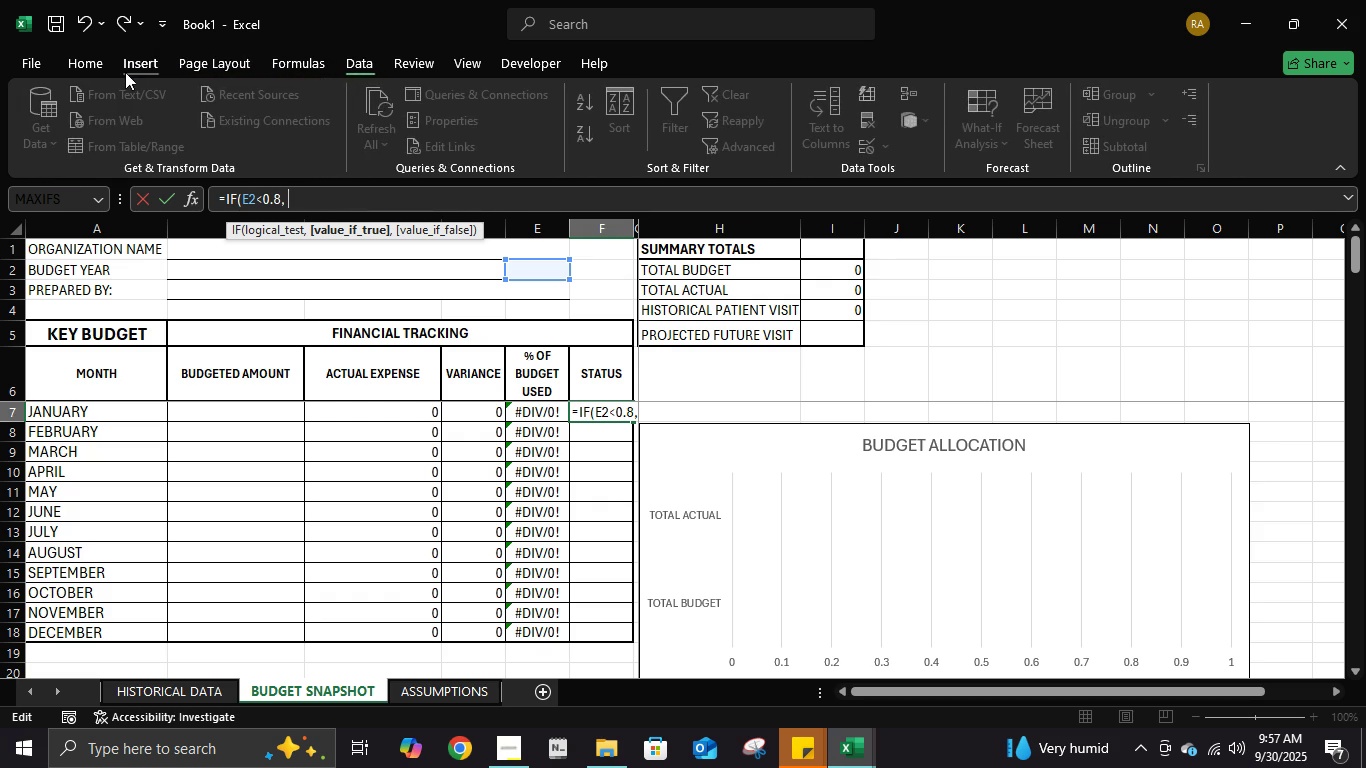 
left_click([125, 72])
 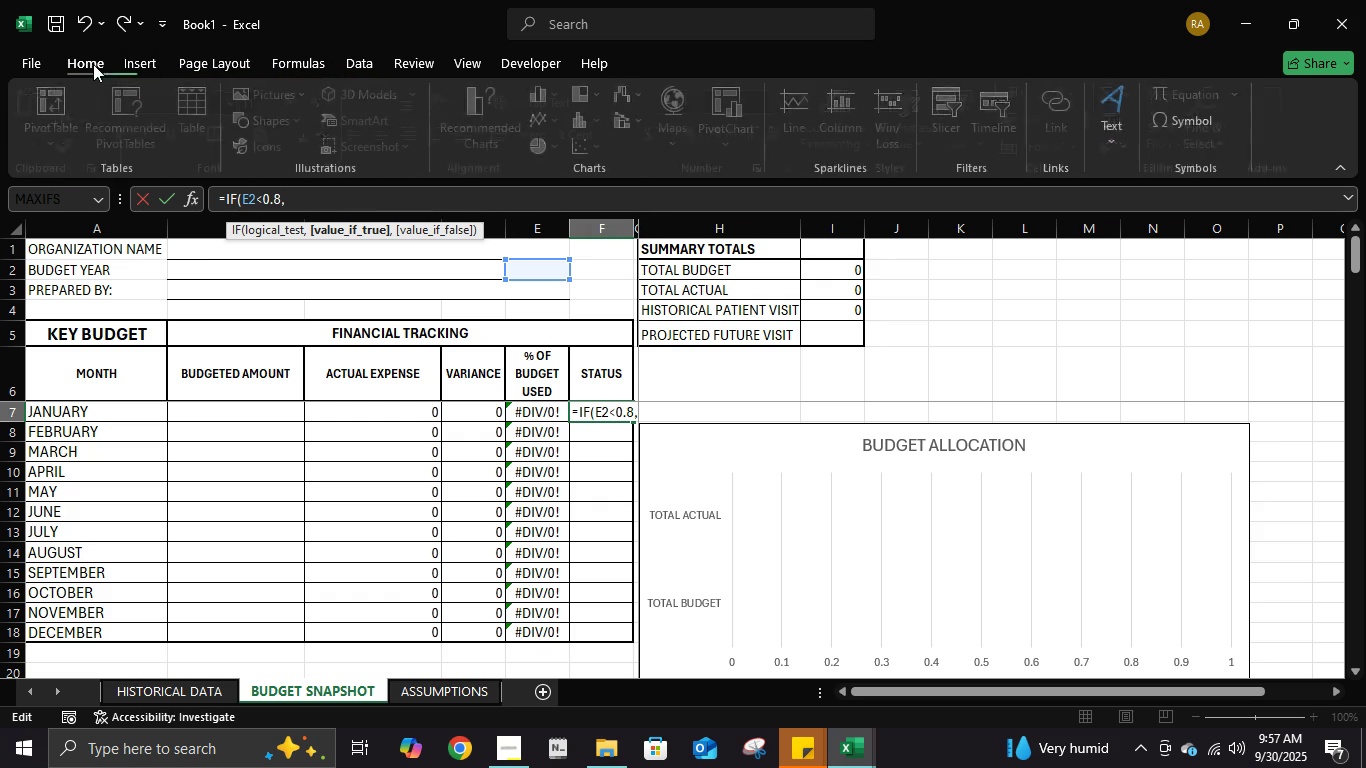 
left_click([93, 64])
 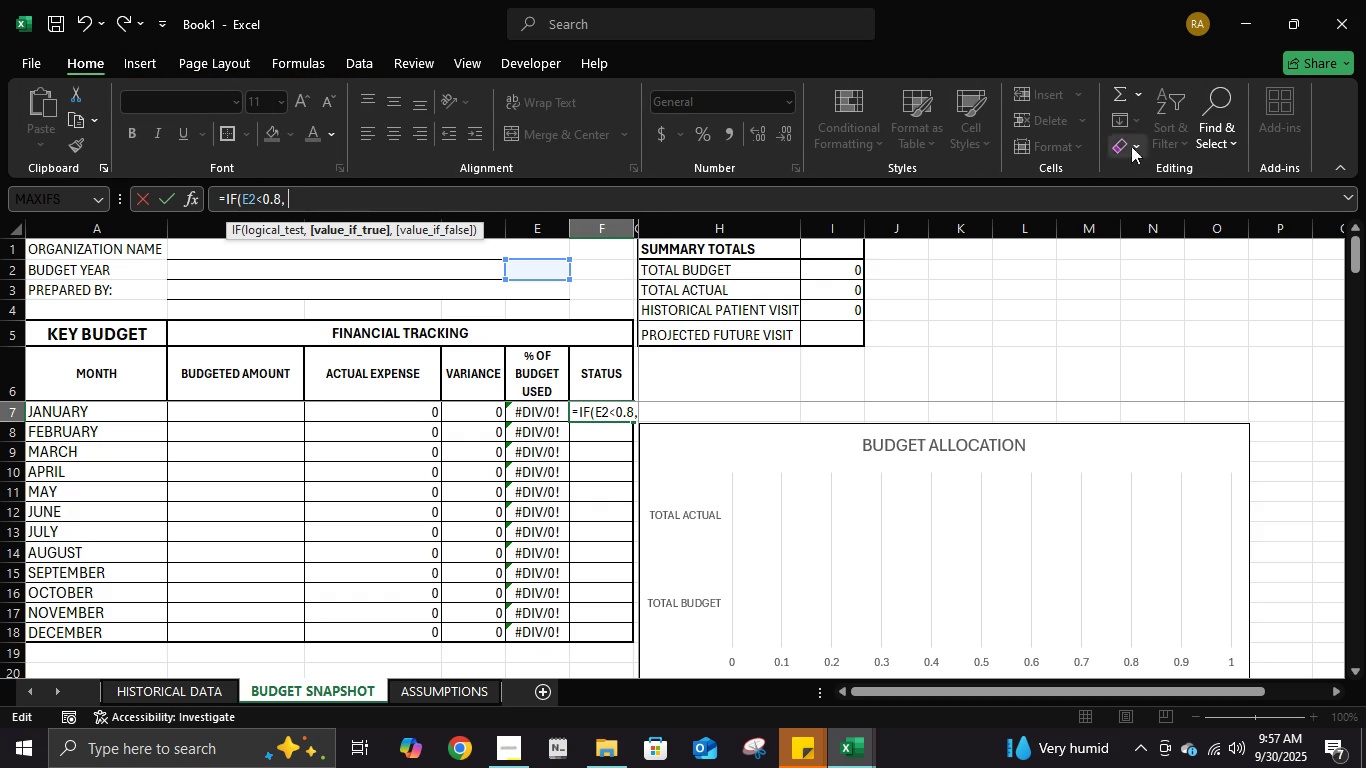 
left_click([1227, 141])
 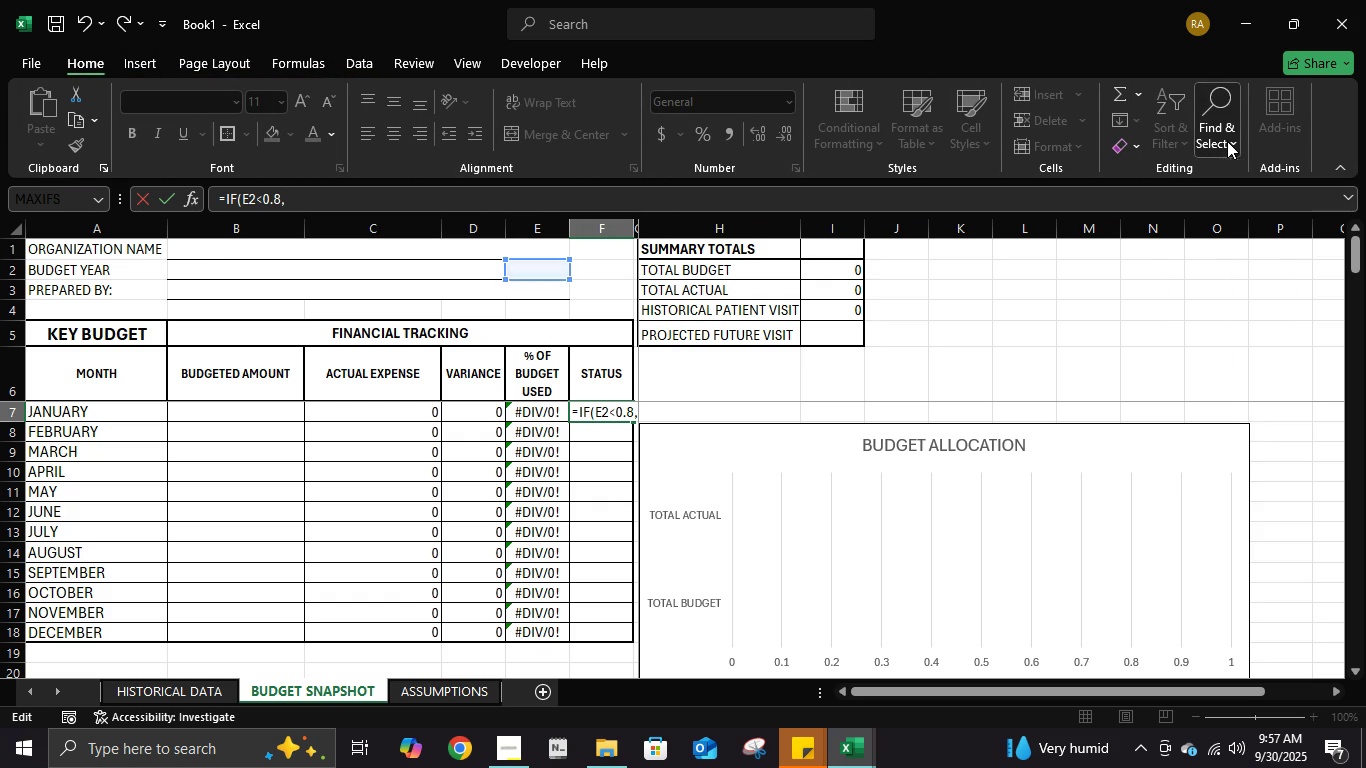 
left_click([1227, 141])
 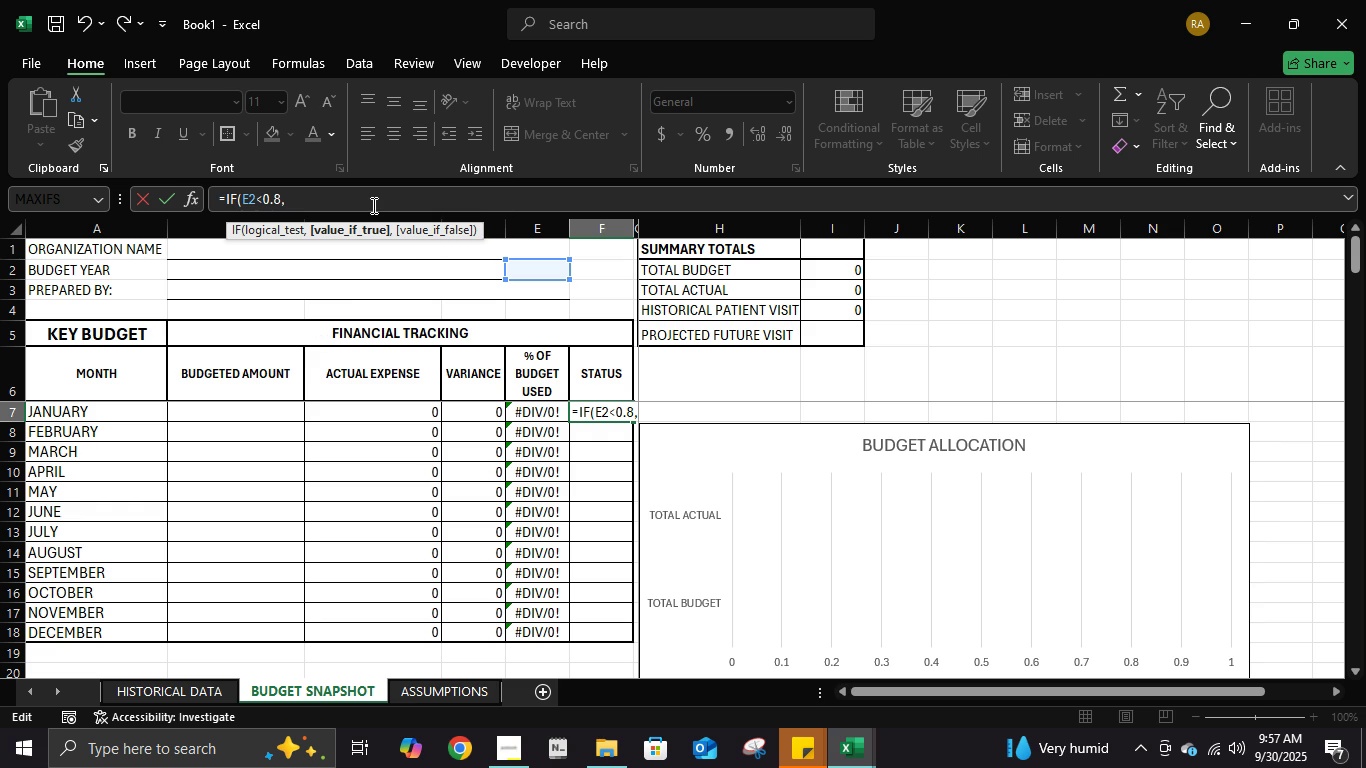 
left_click([372, 205])
 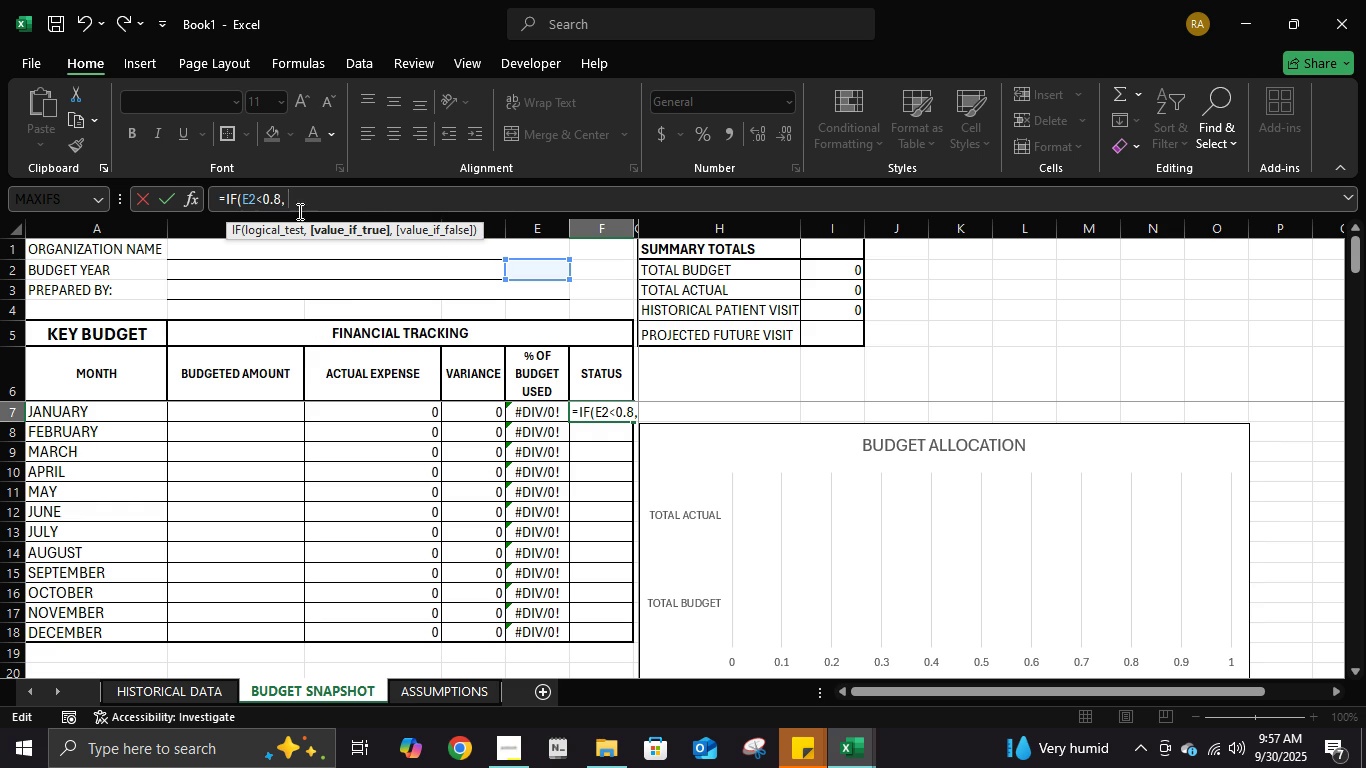 
left_click([258, 192])
 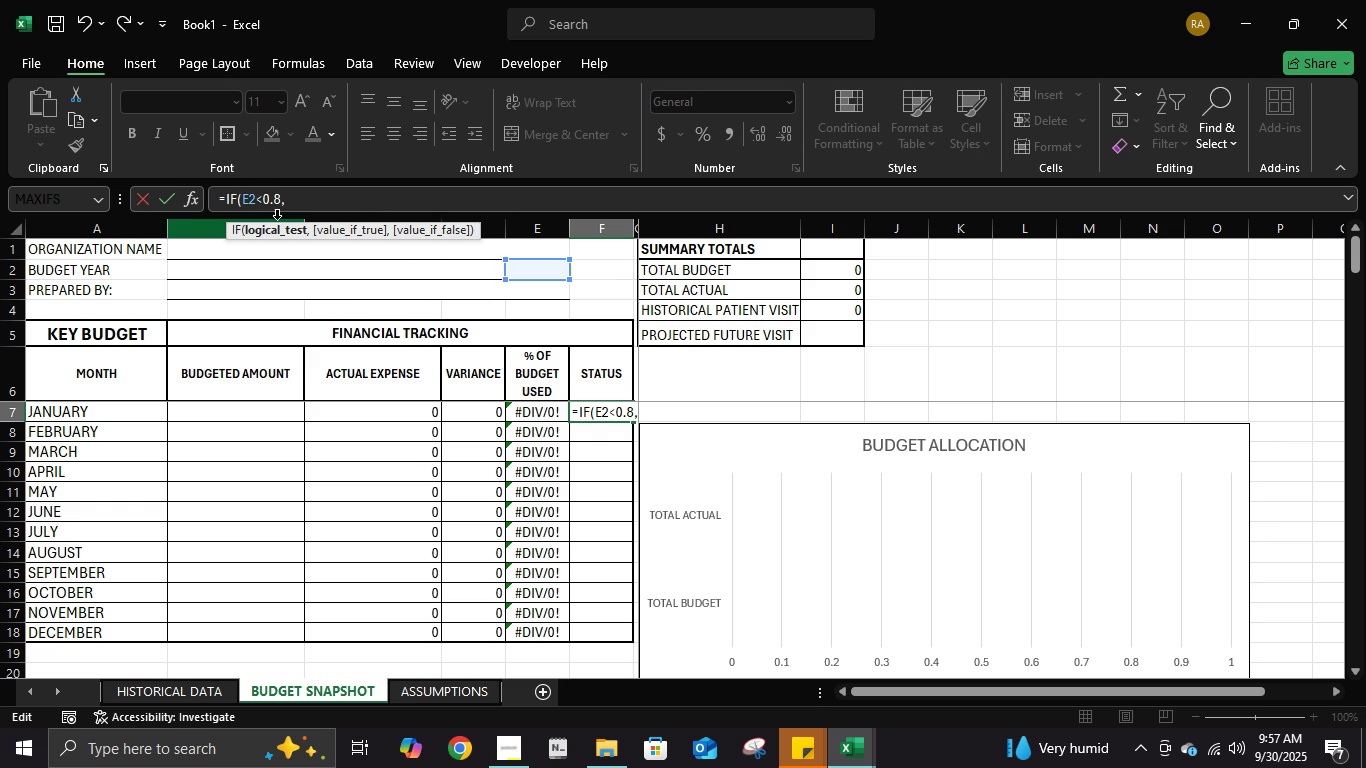 
key(Backspace)
 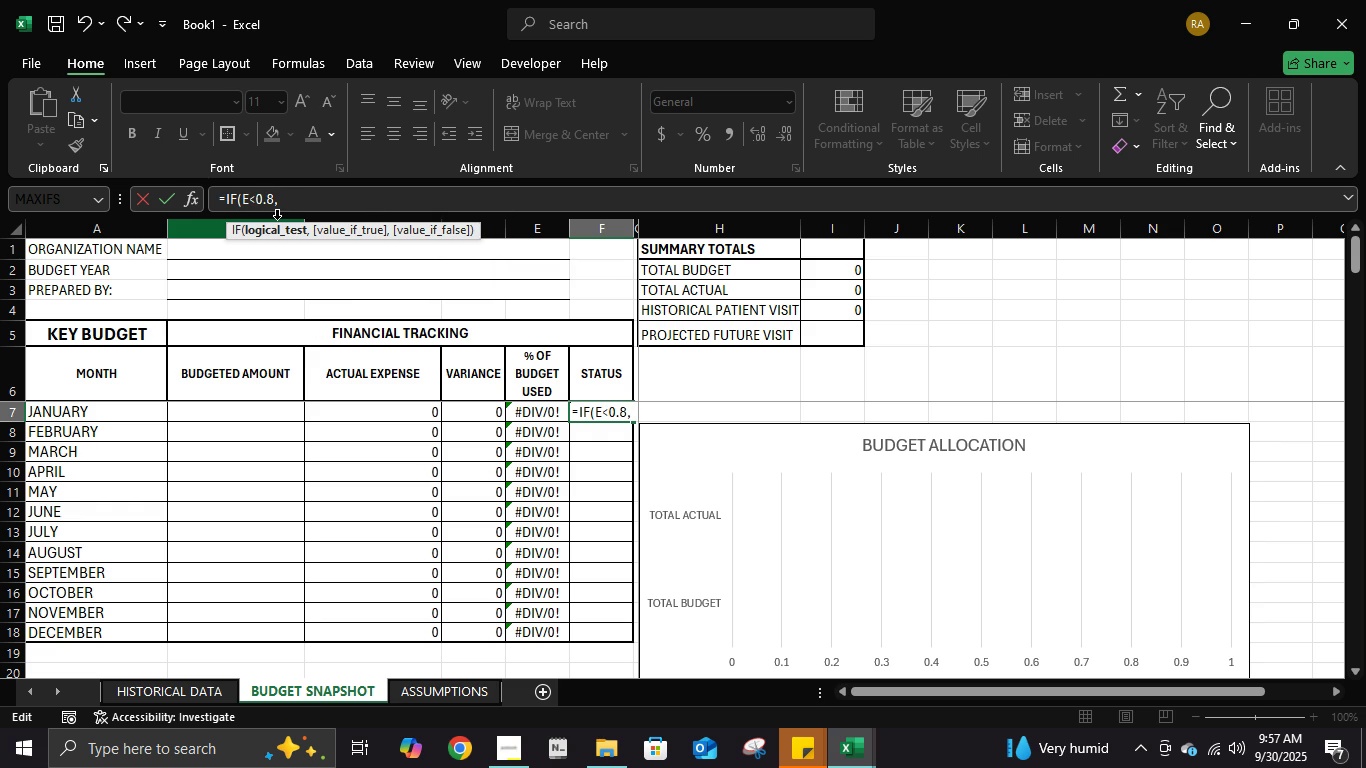 
key(Numpad7)
 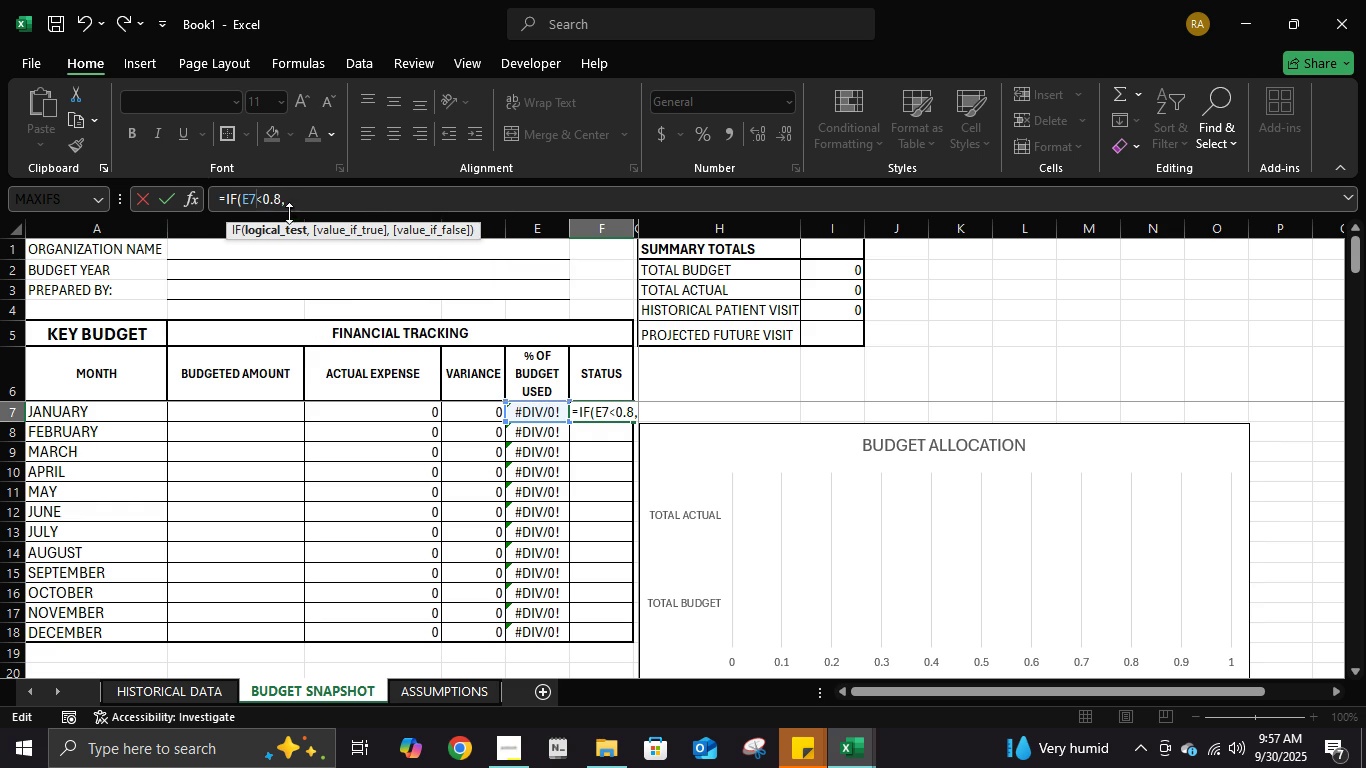 
left_click([320, 198])
 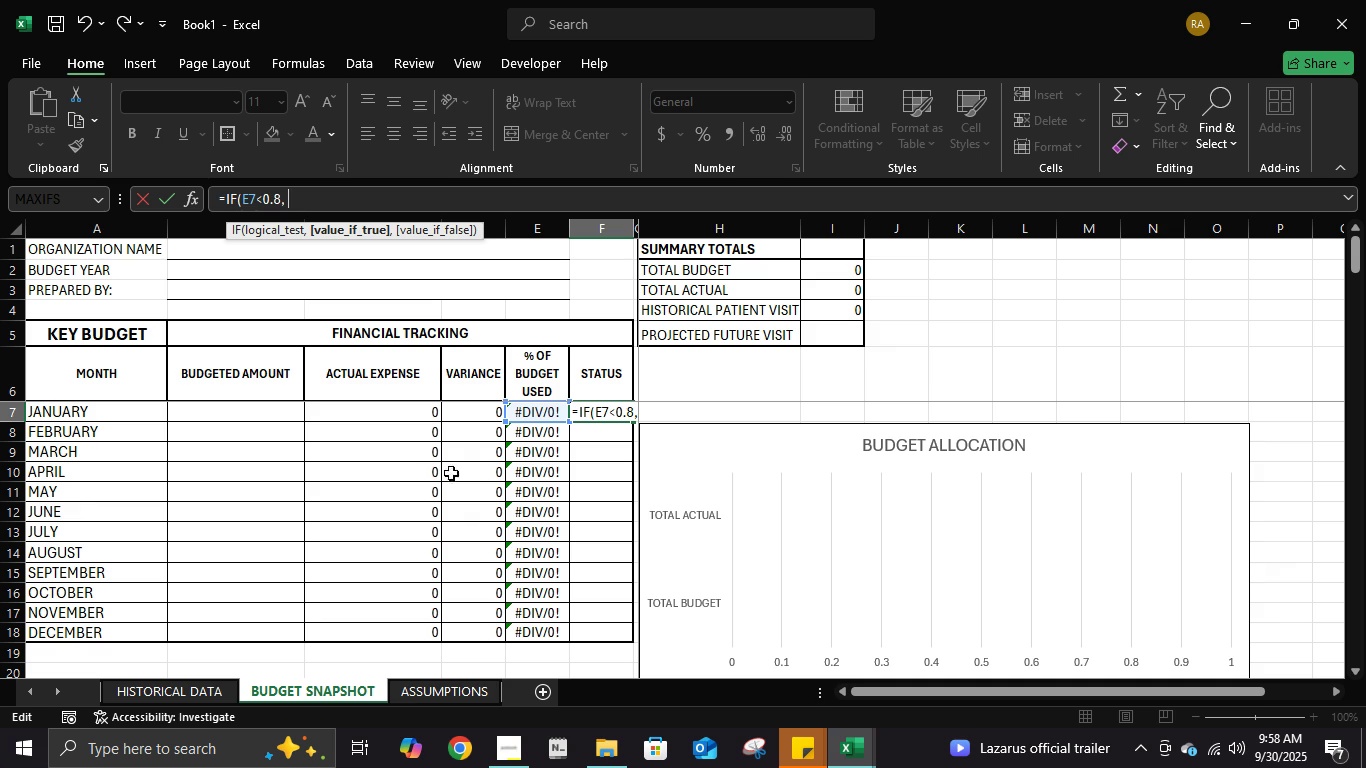 
wait(30.38)
 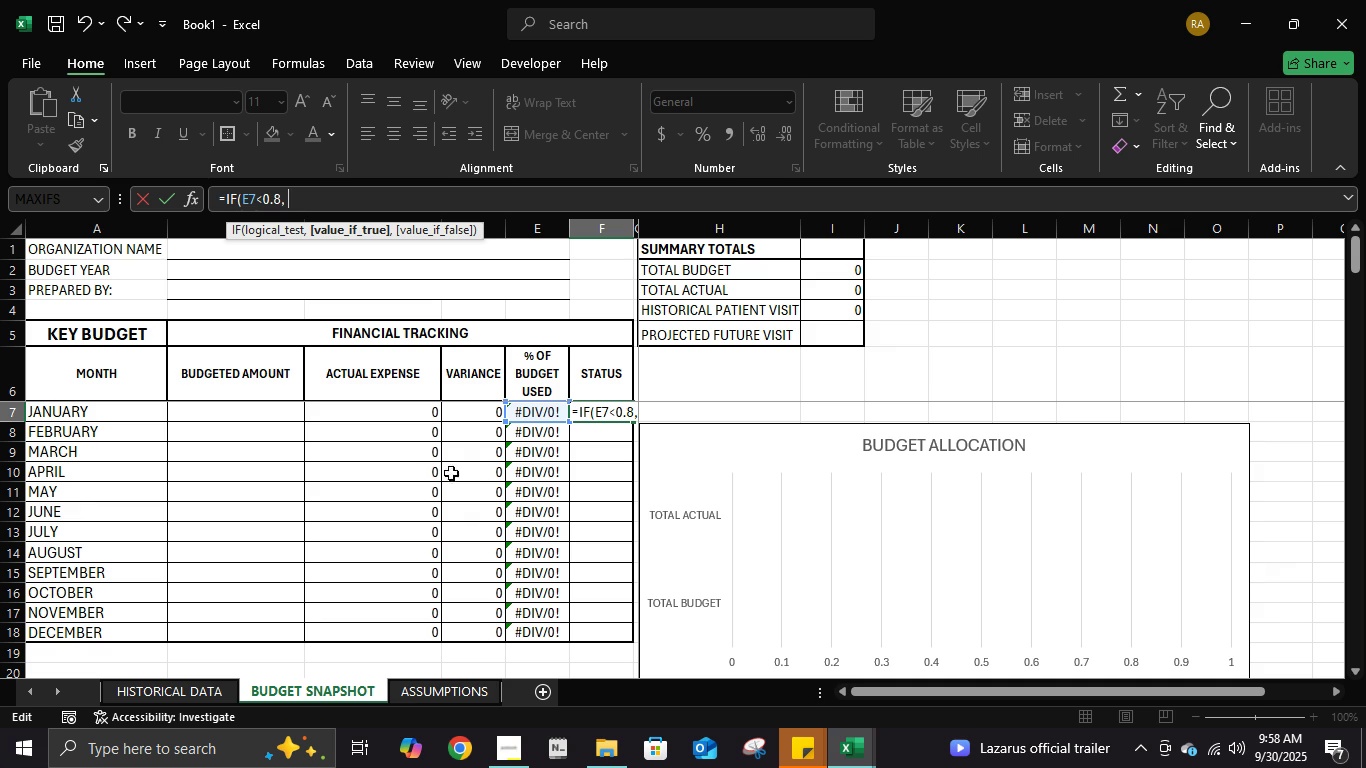 
type(on)
key(Backspace)
key(Backspace)
type(")